 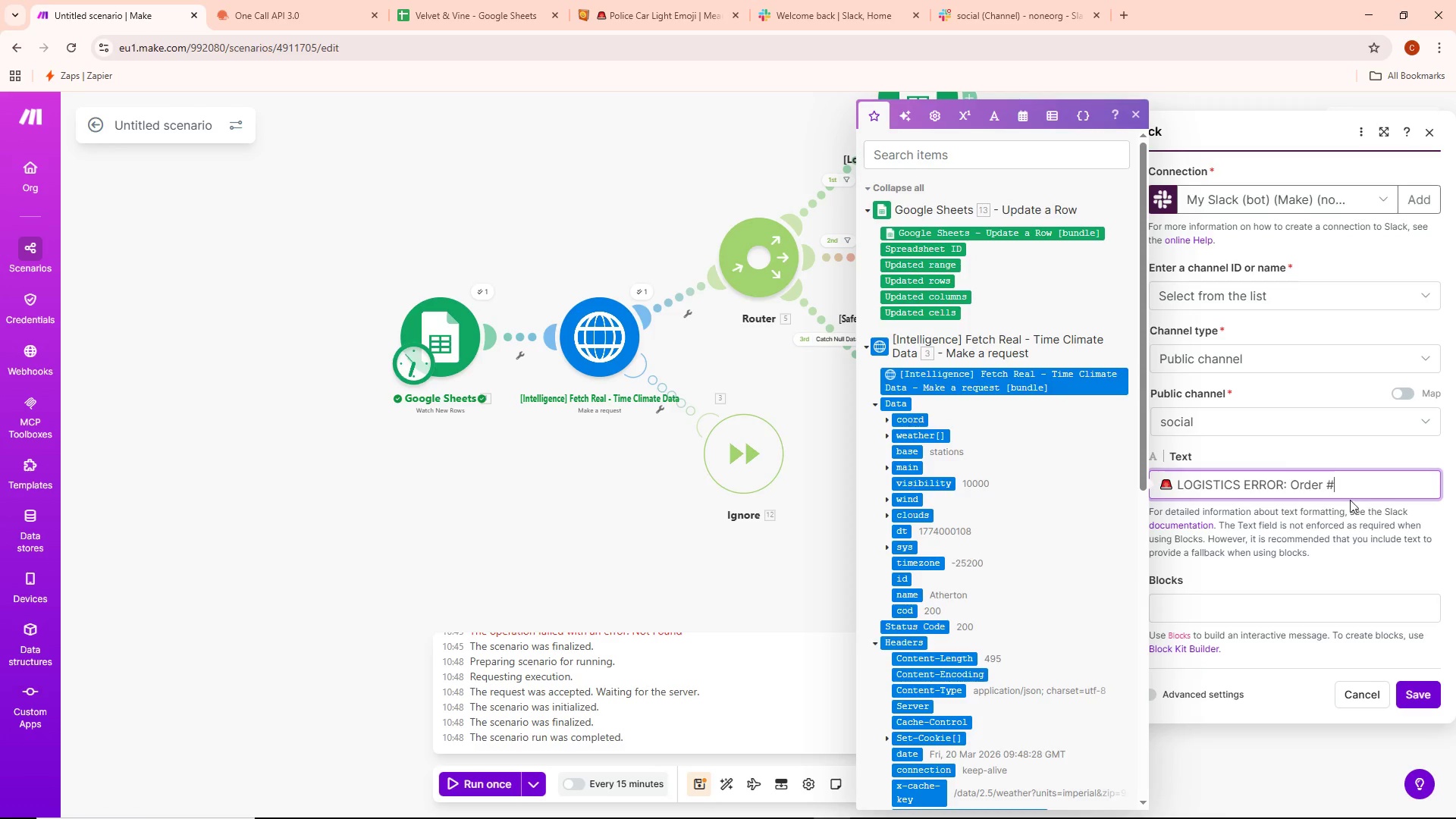 
scroll: coordinate [966, 509], scroll_direction: down, amount: 7.0
 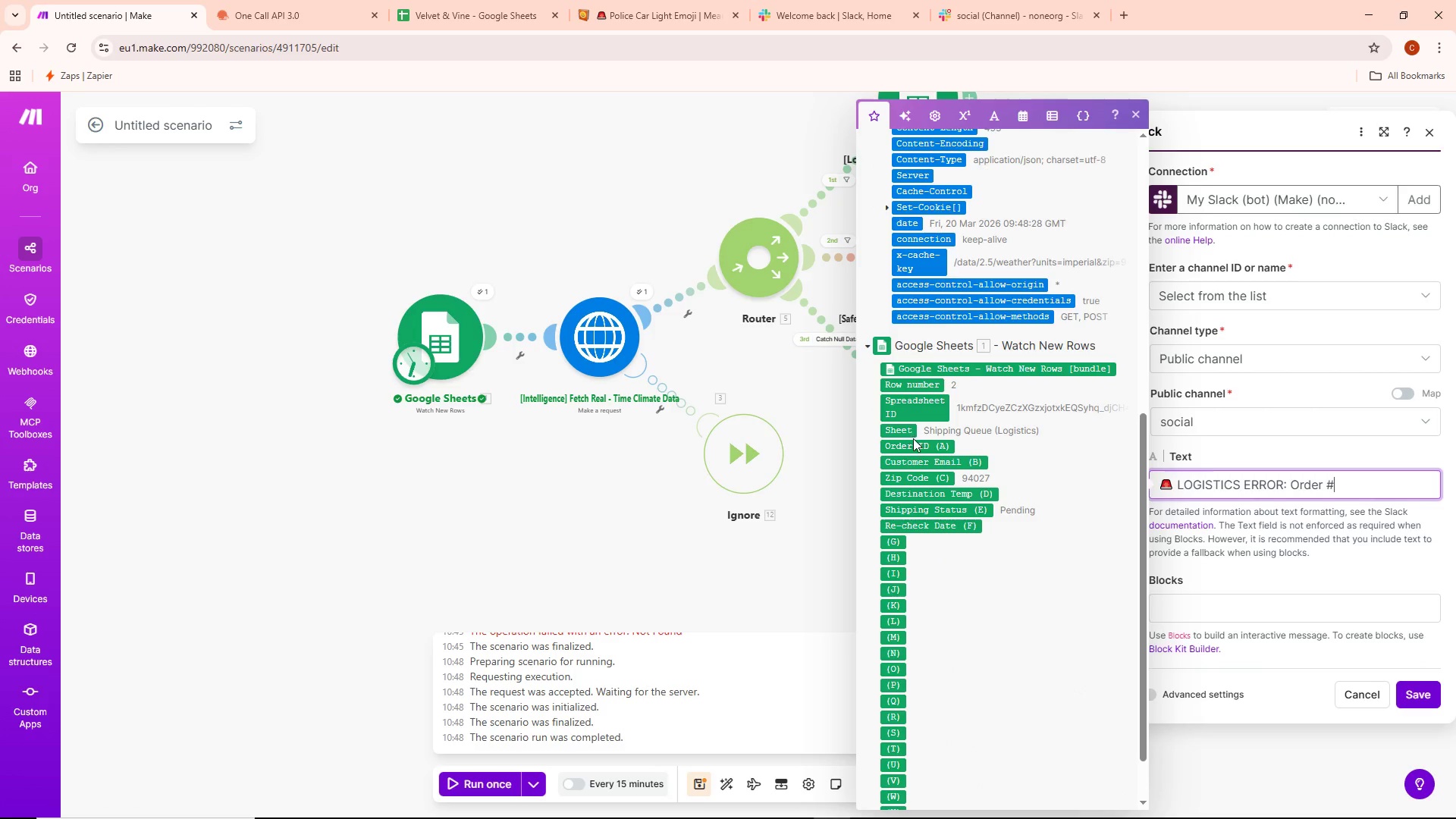 
left_click([913, 447])
 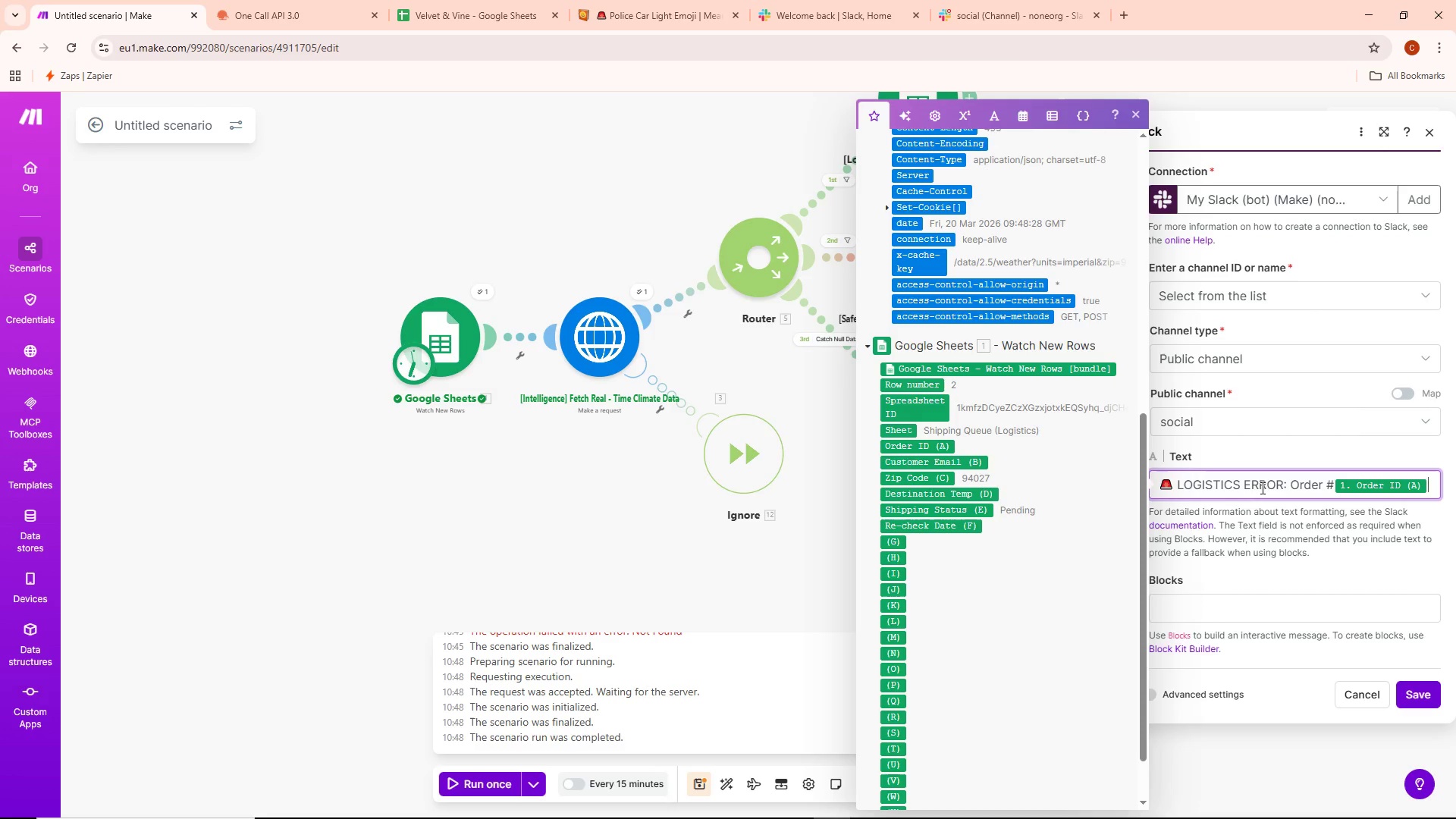 
key(Space)
 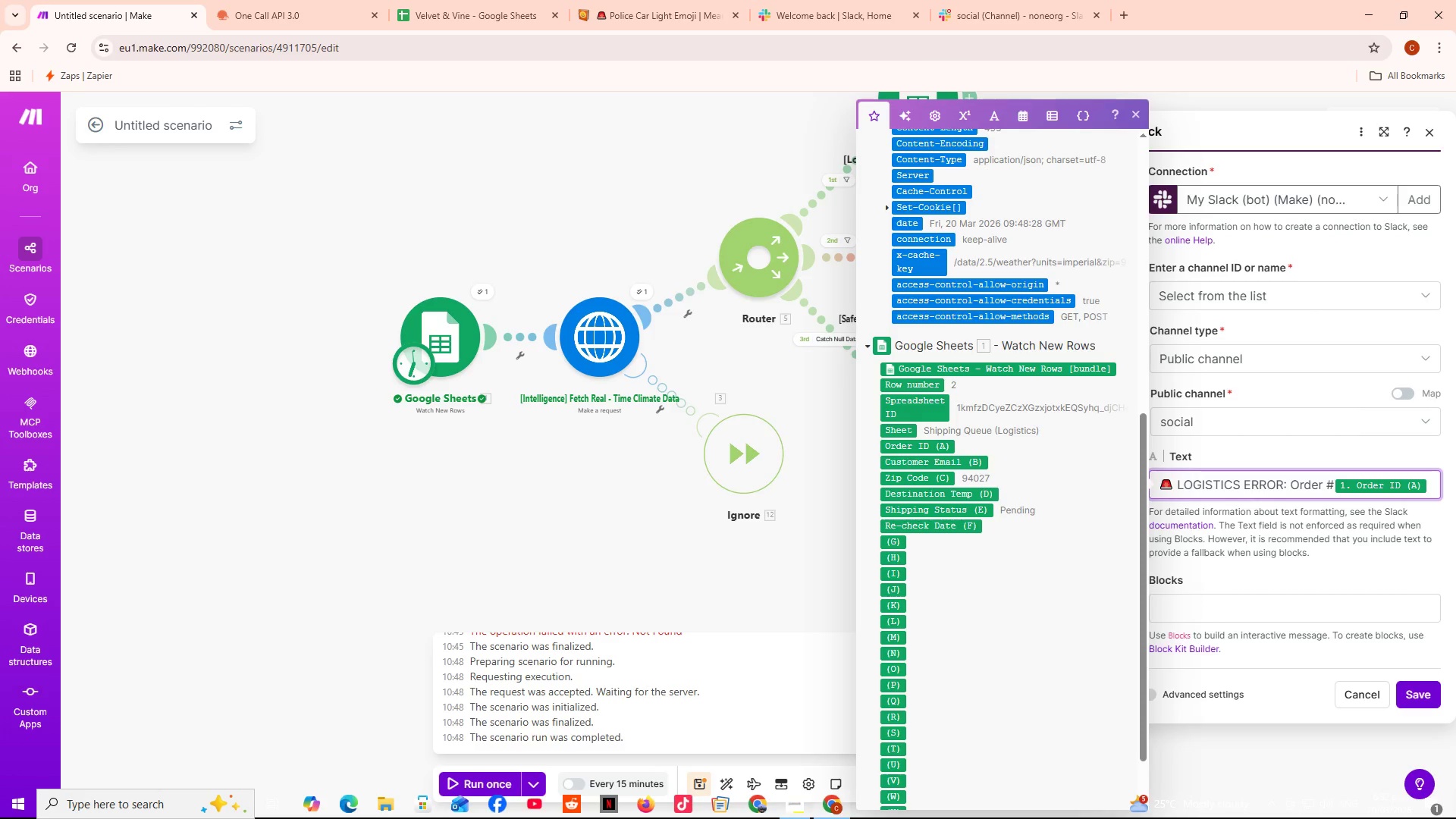 
type(has)
 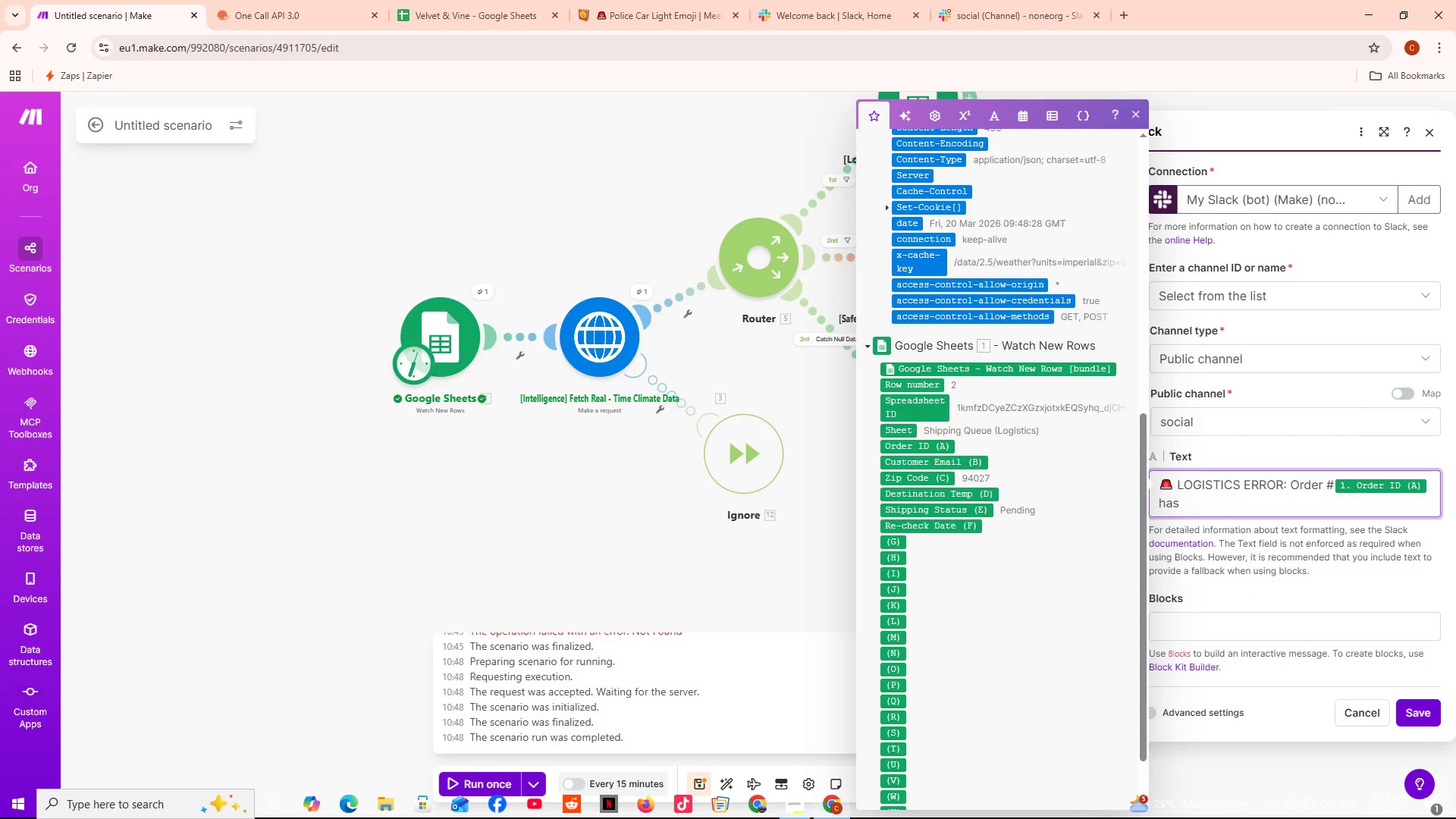 
type( an invalid zip code )
 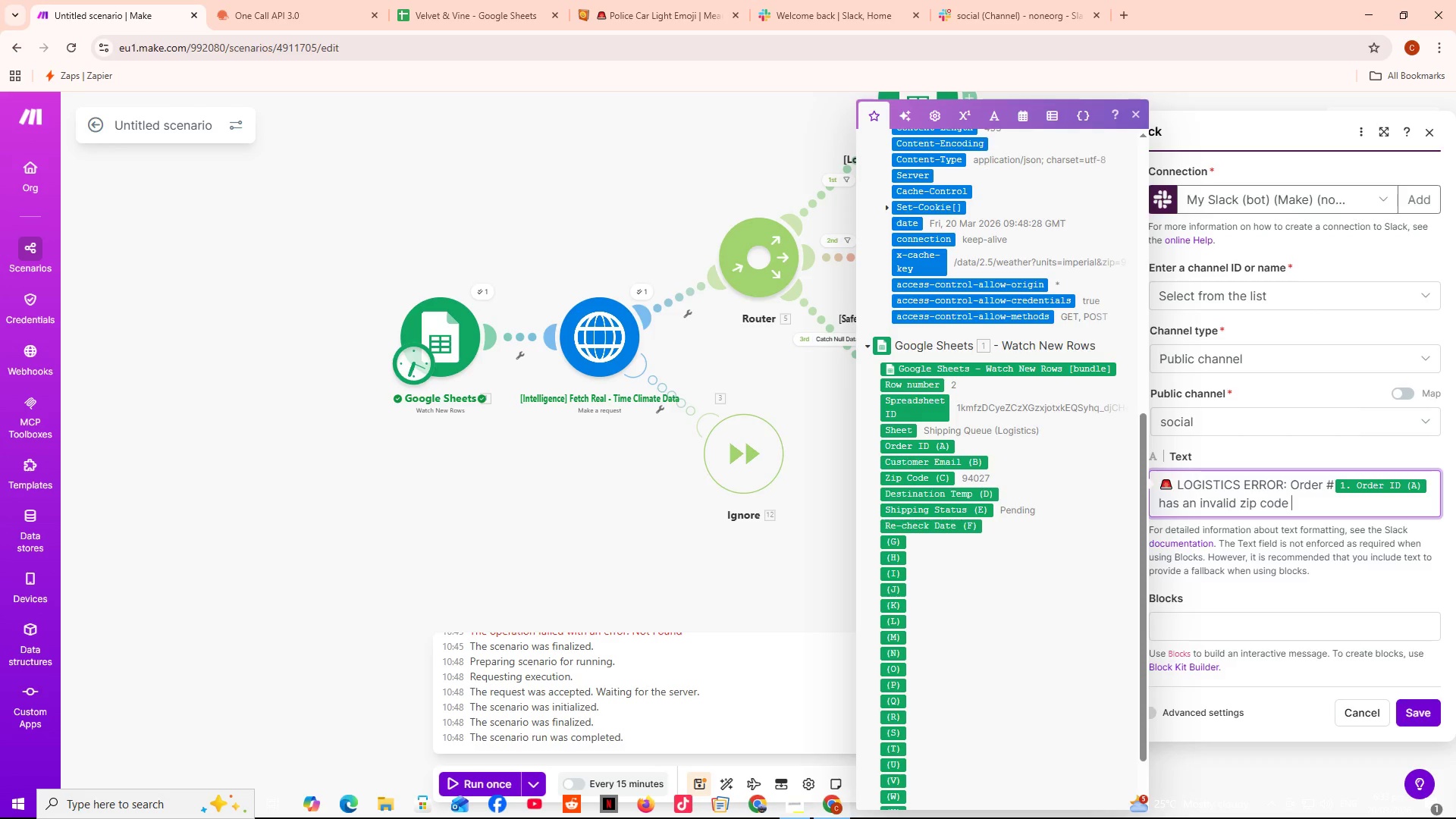 
wait(7.02)
 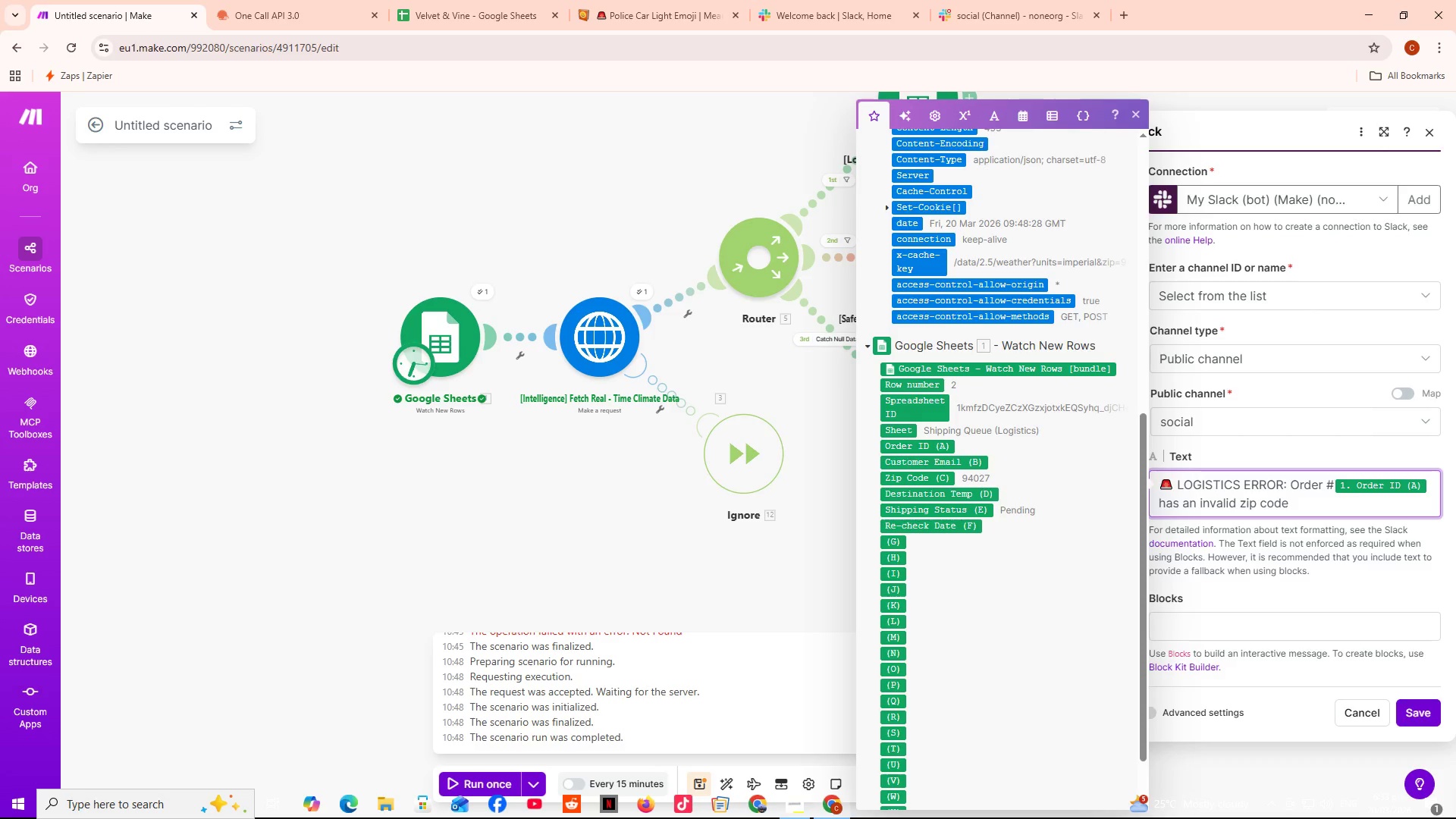 
key(Shift+ShiftLeft)
 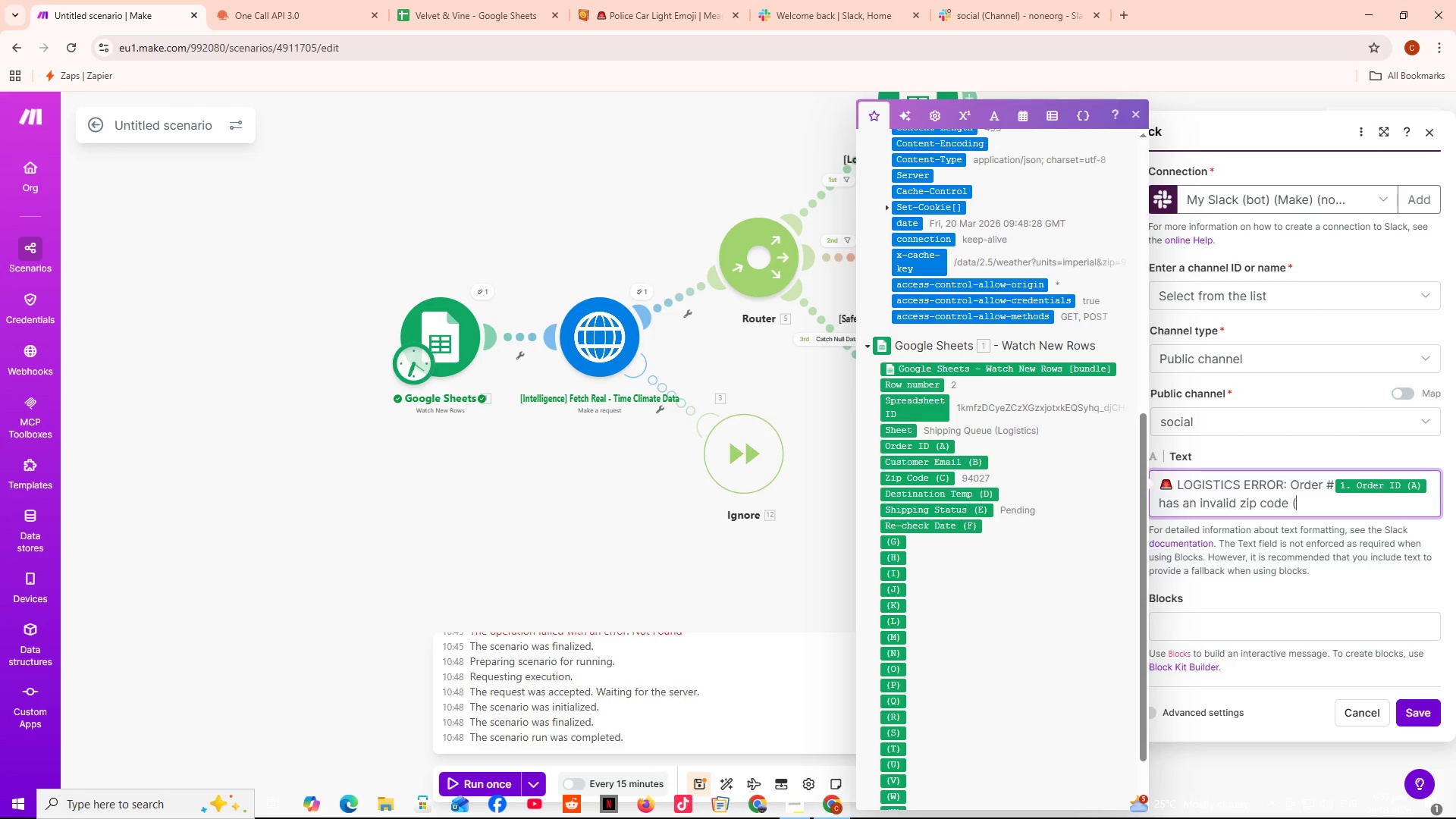 
key(Shift+9)
 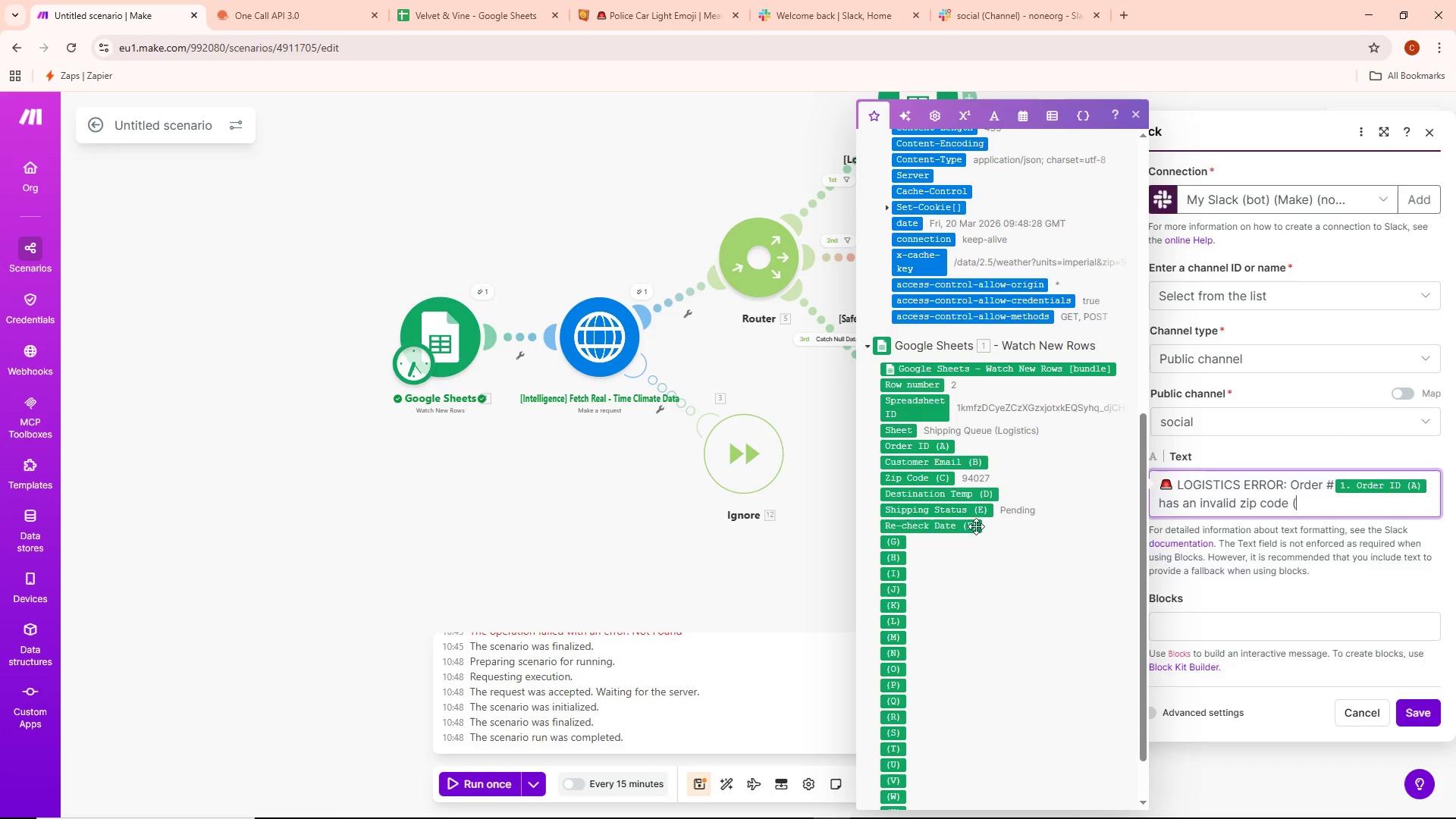 
left_click([938, 480])
 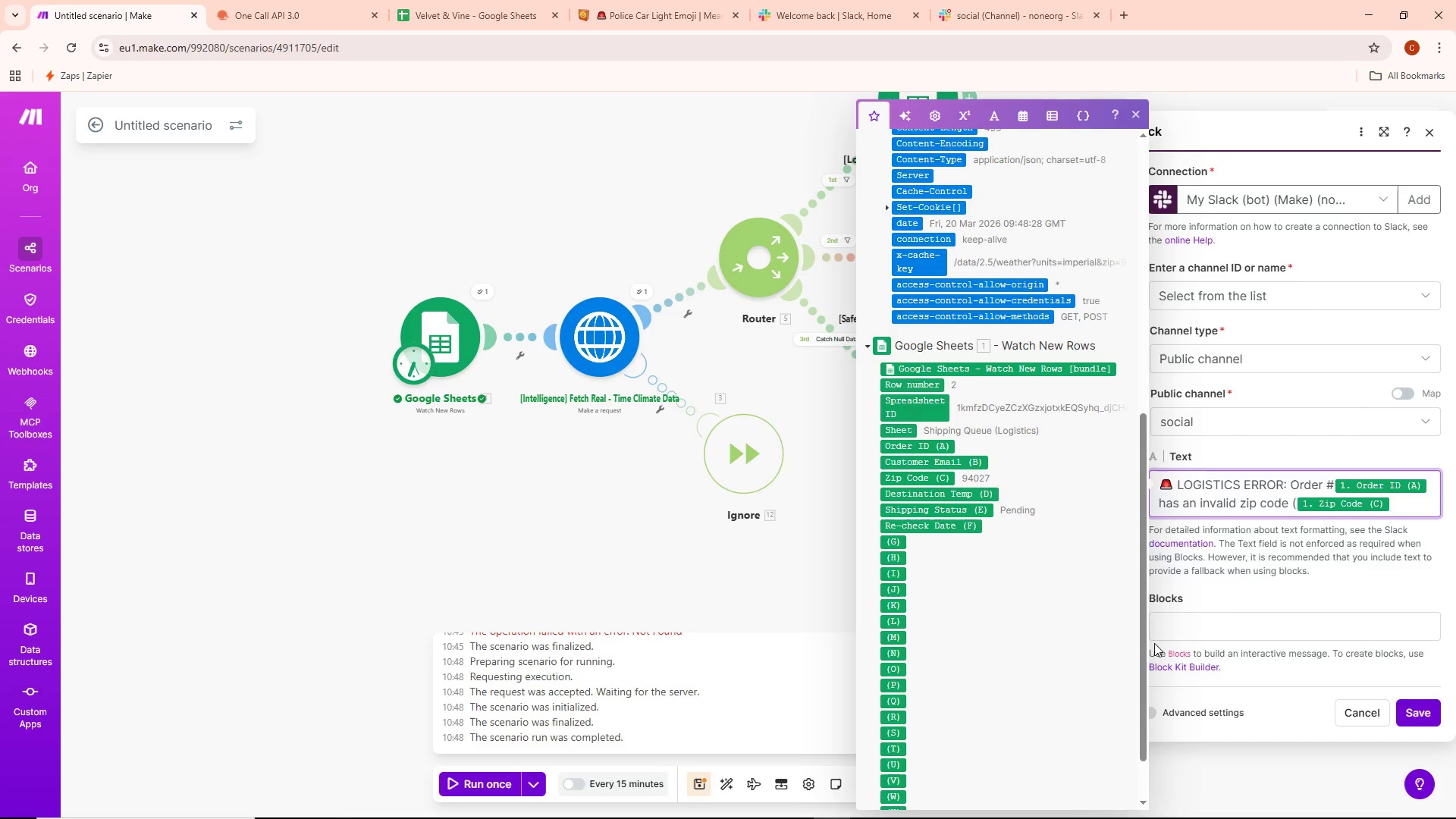 
key(Shift+0)
 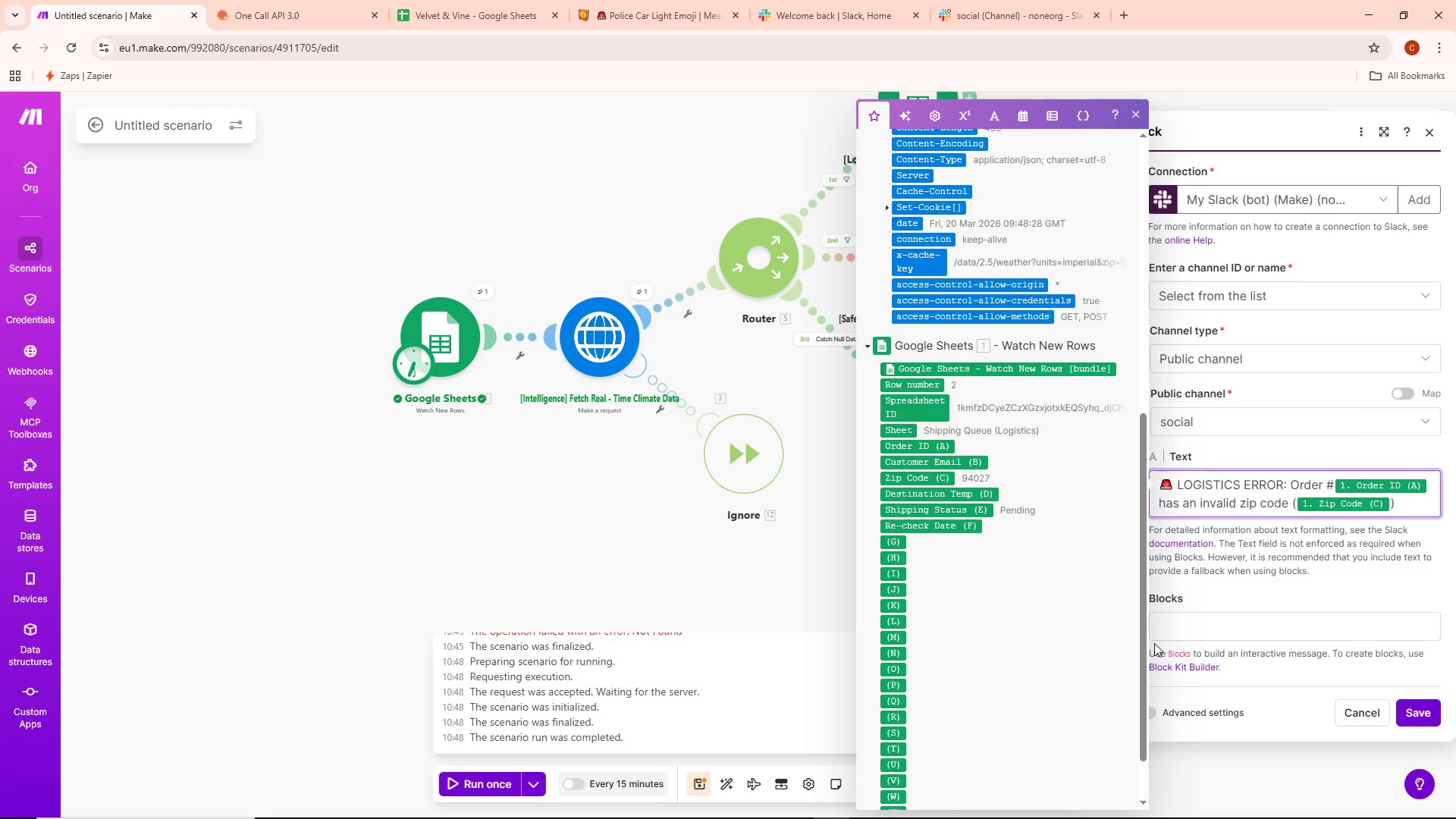 
key(Period)
 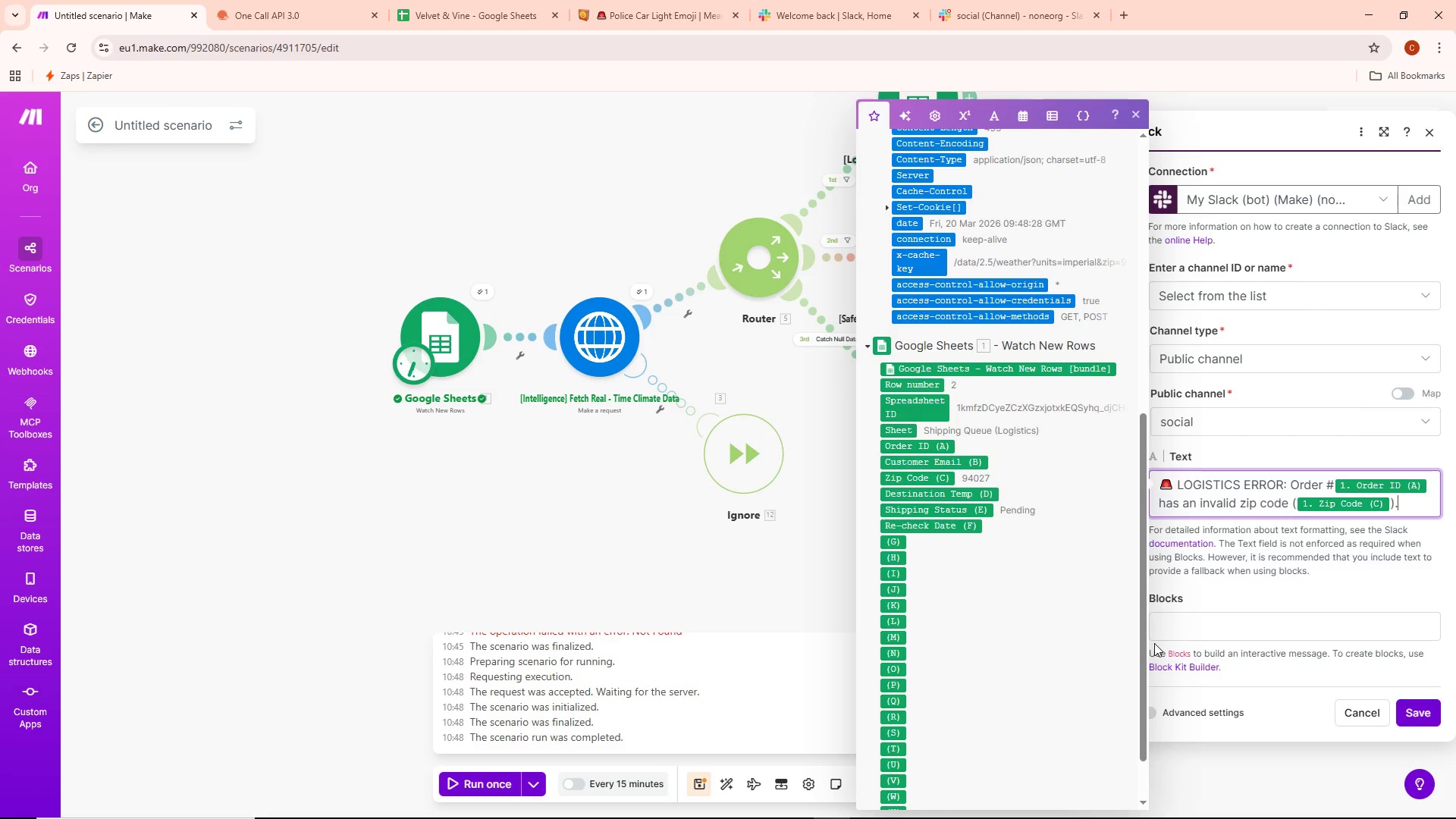 
wait(5.75)
 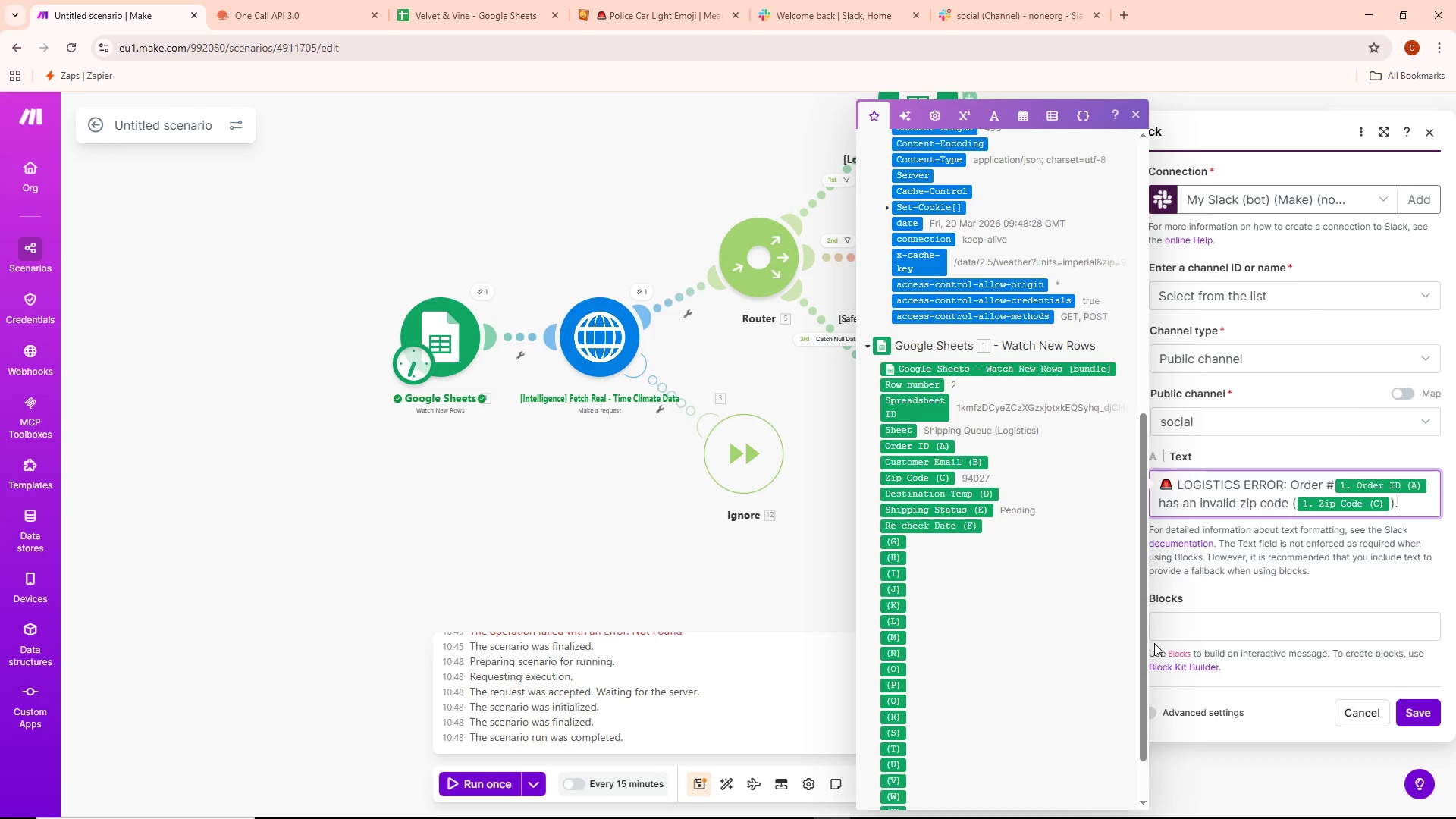 
key(Enter)
 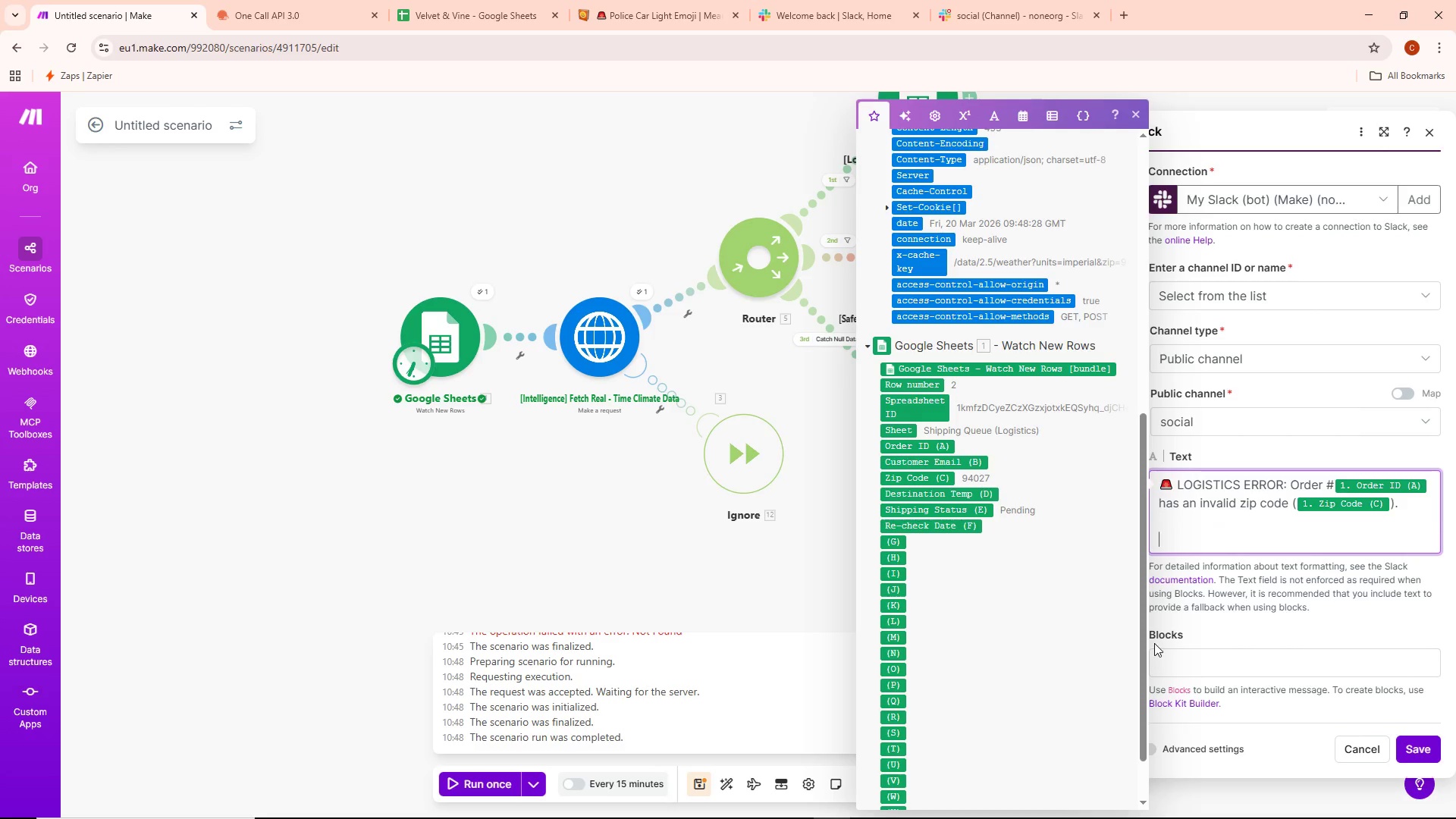 
key(Enter)
 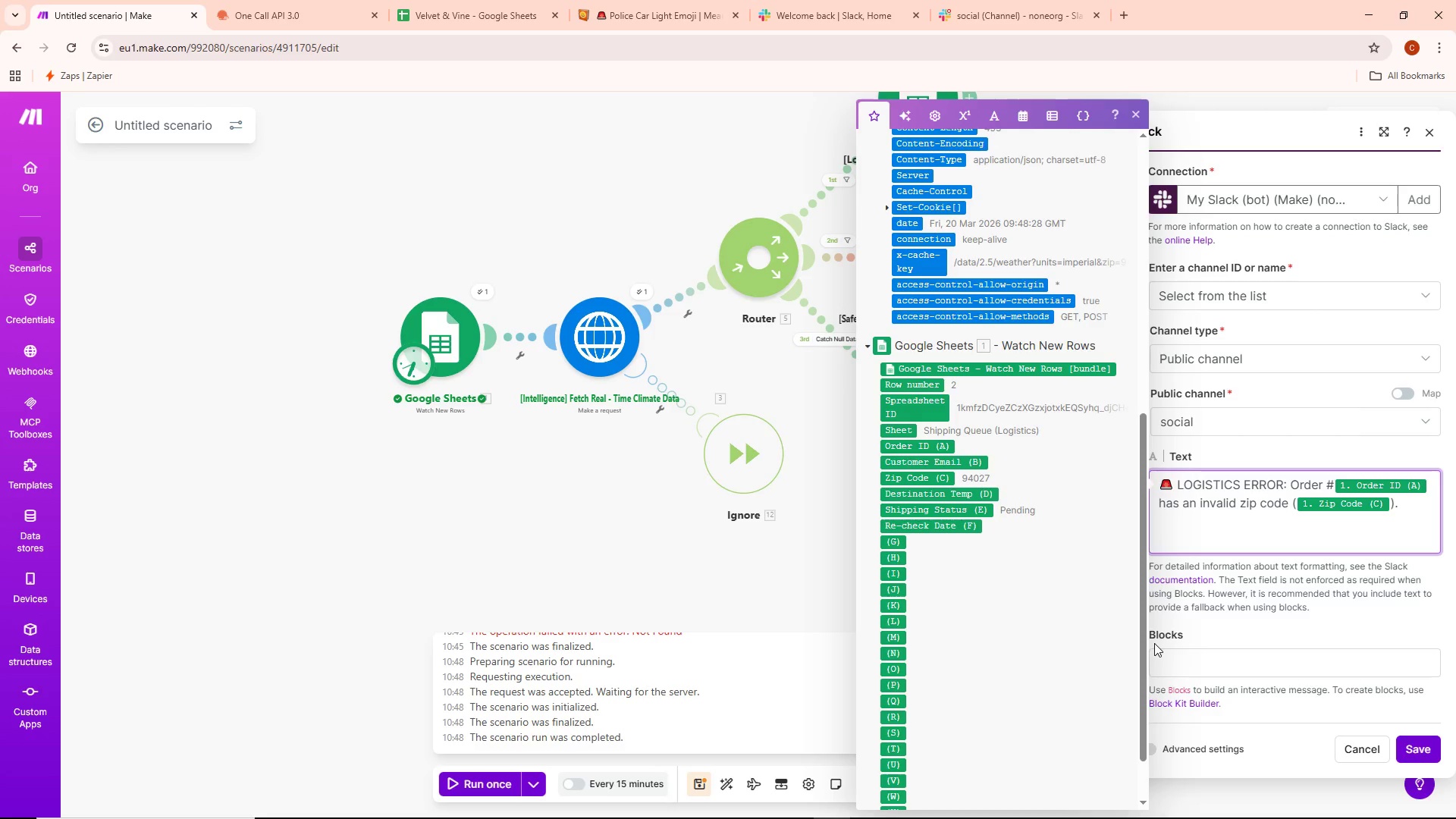 
wait(6.72)
 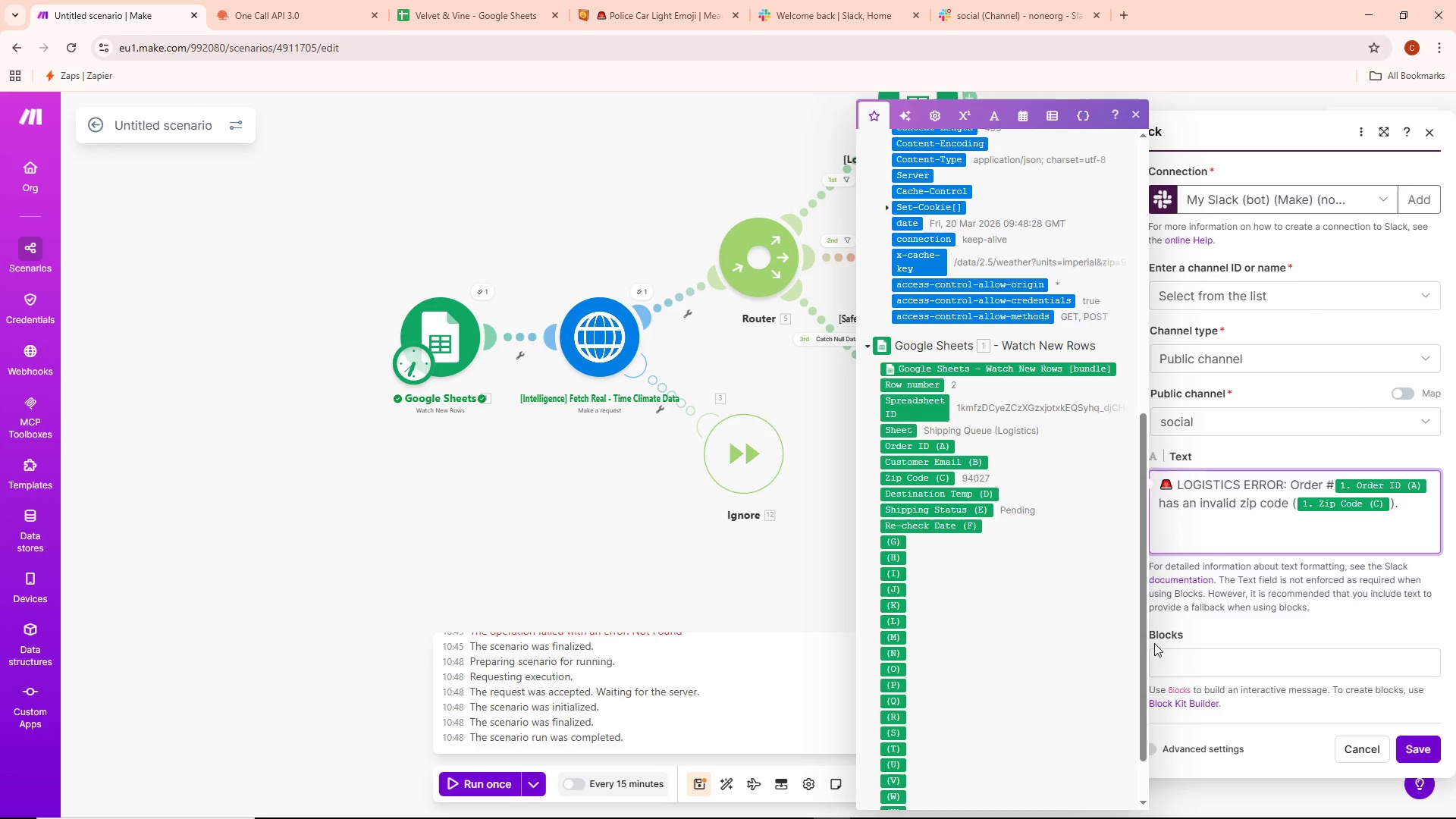 
type(Please verify address before shipping)
 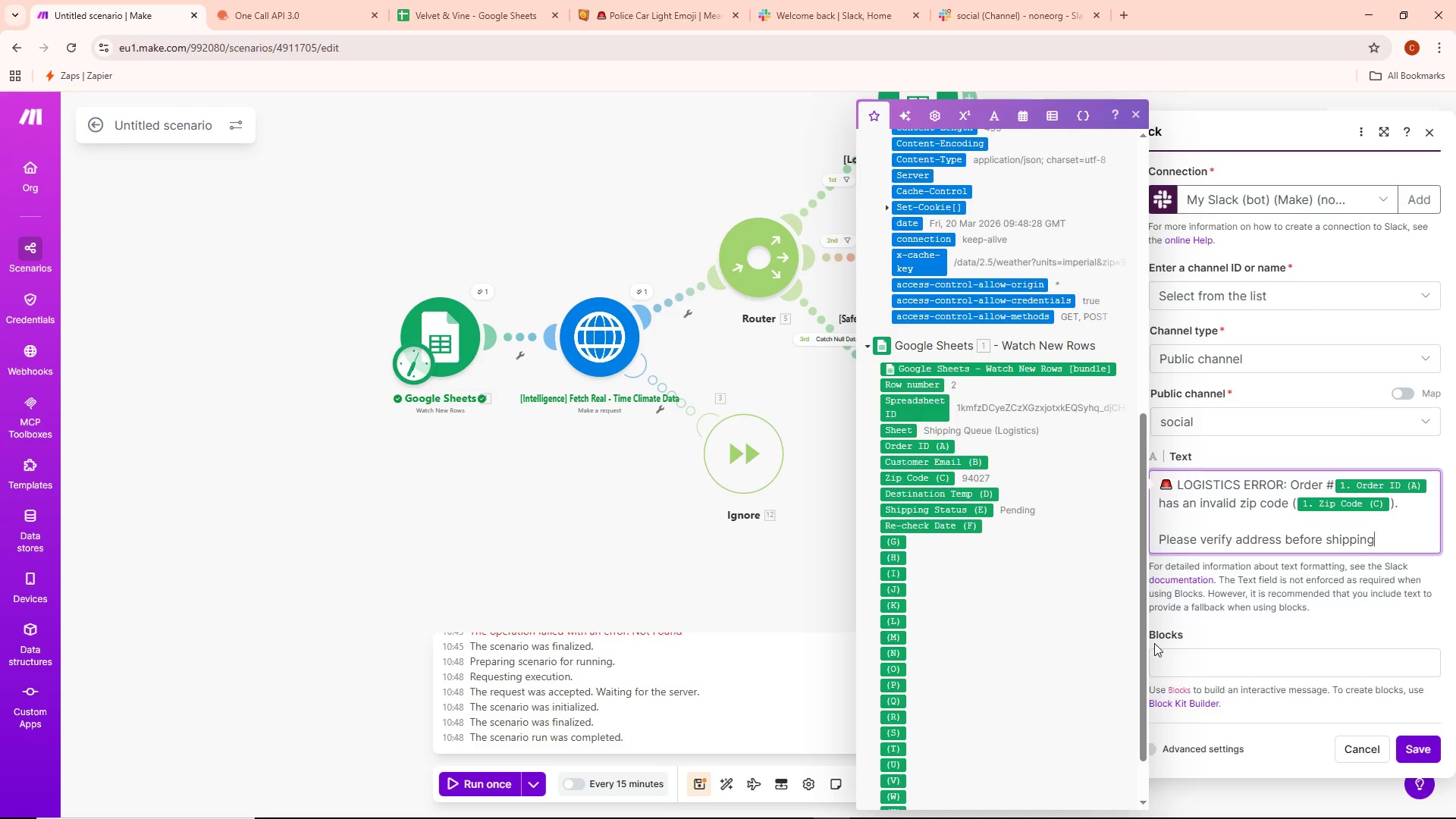 
wait(7.34)
 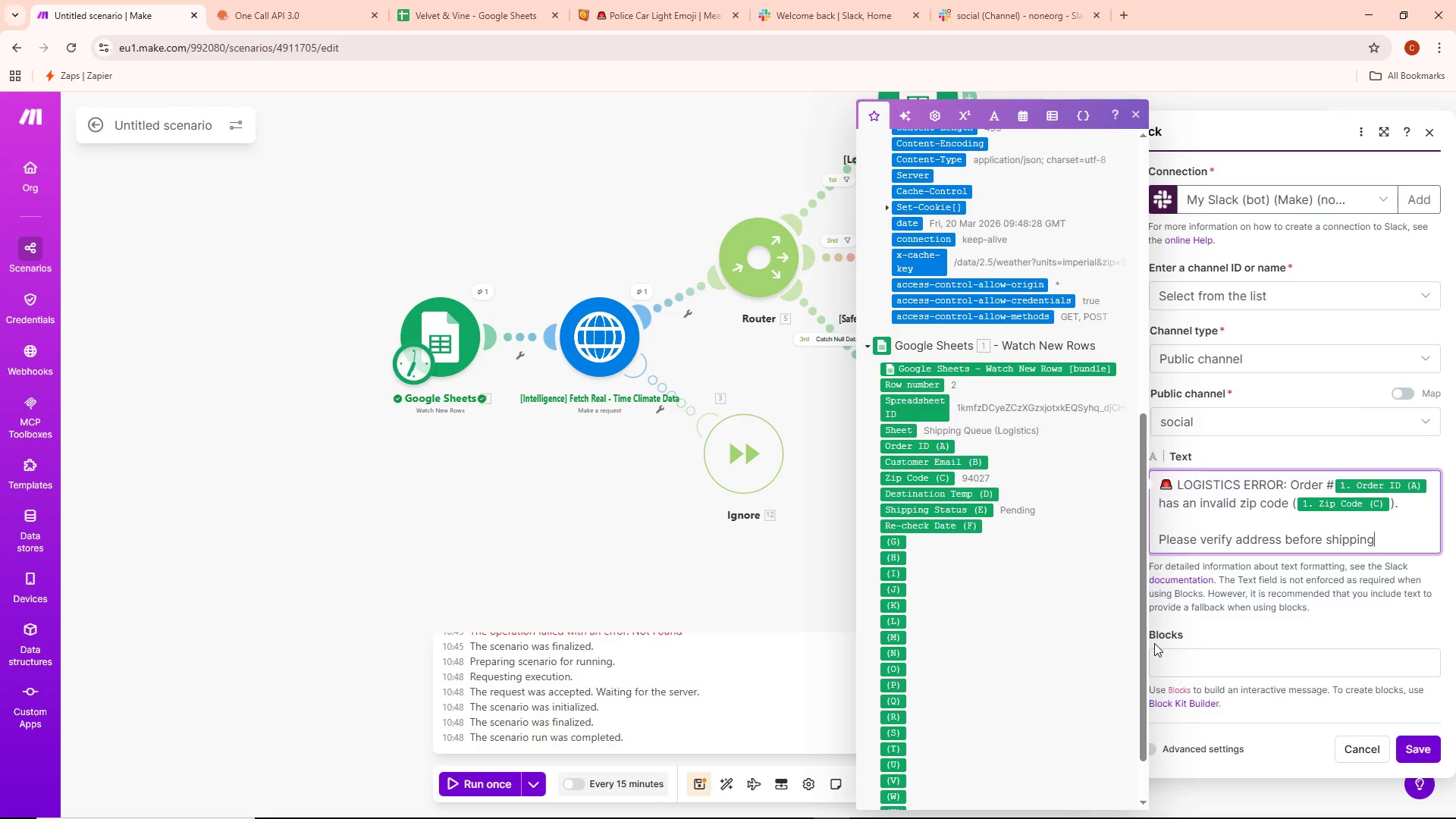 
key(Period)
 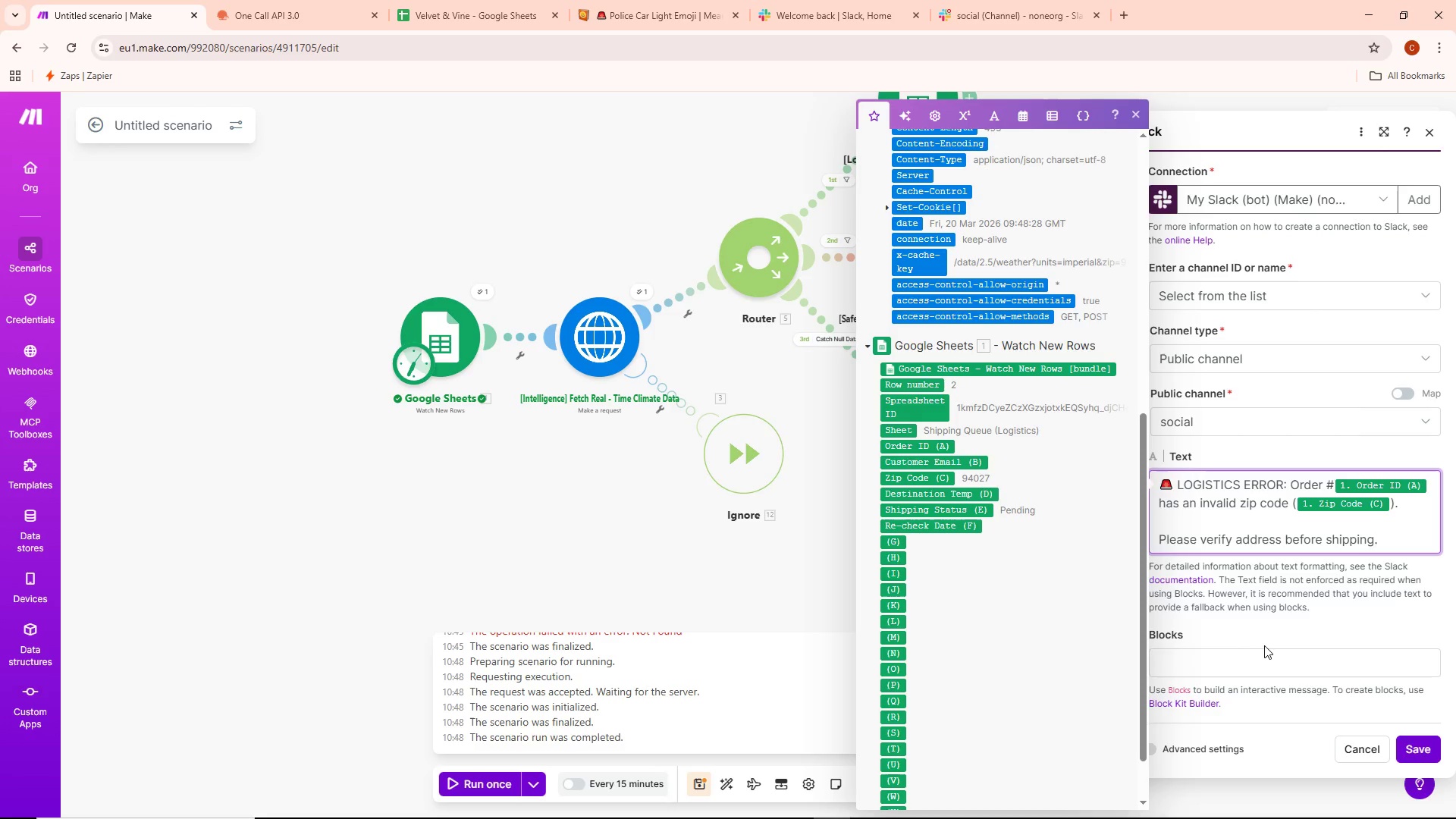 
scroll: coordinate [1265, 645], scroll_direction: down, amount: 2.0
 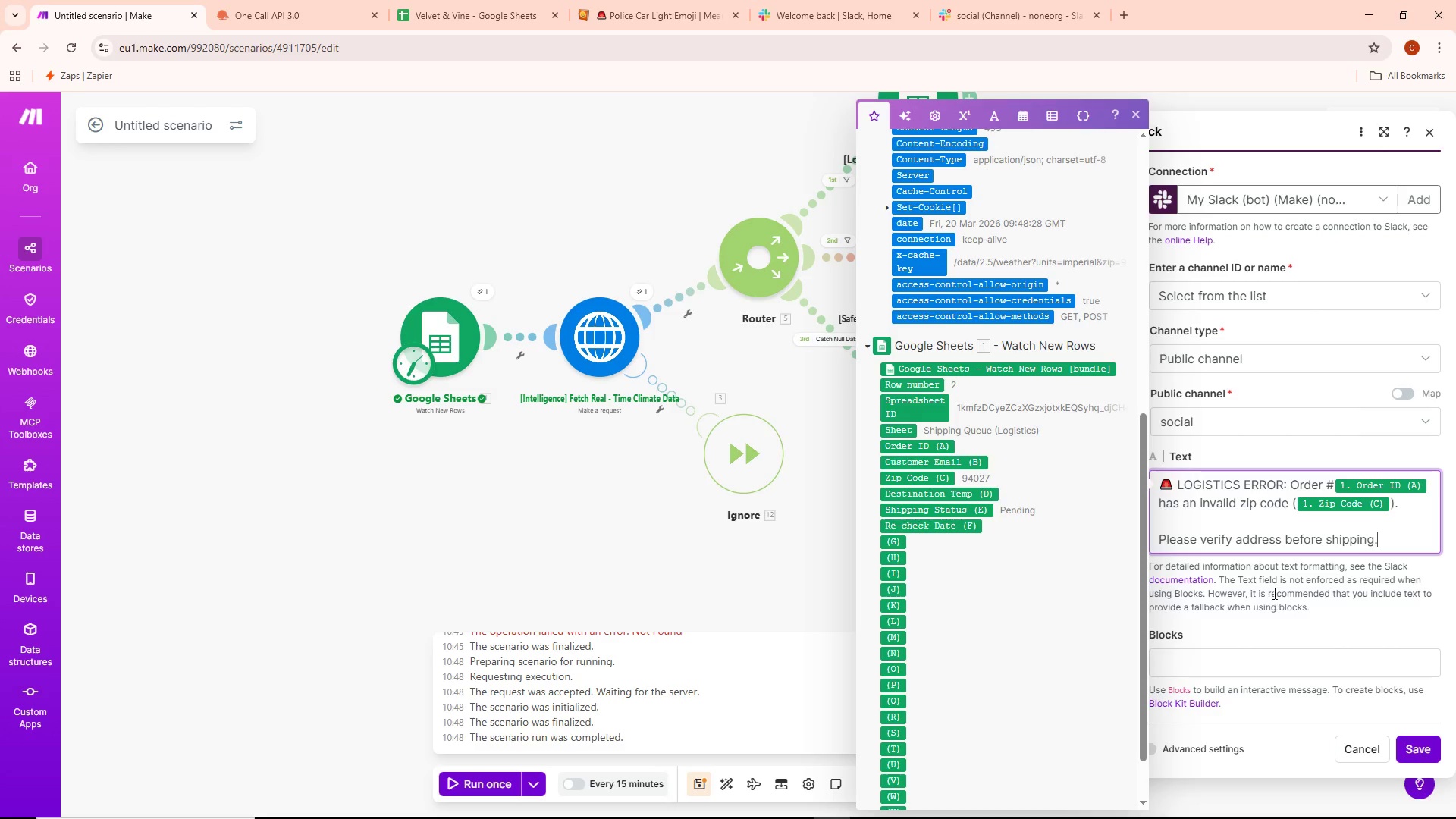 
left_click([1273, 589])
 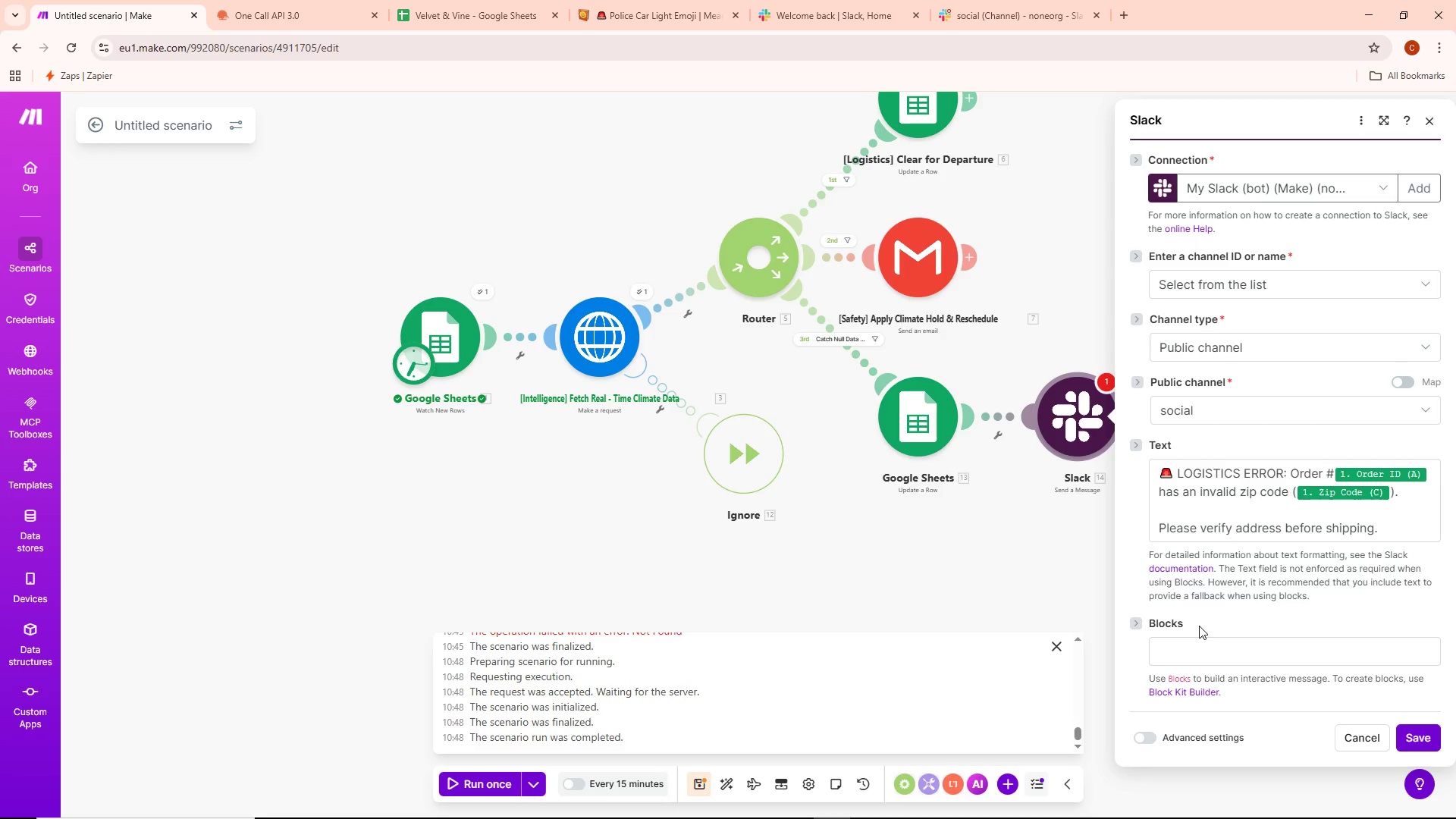 
wait(13.06)
 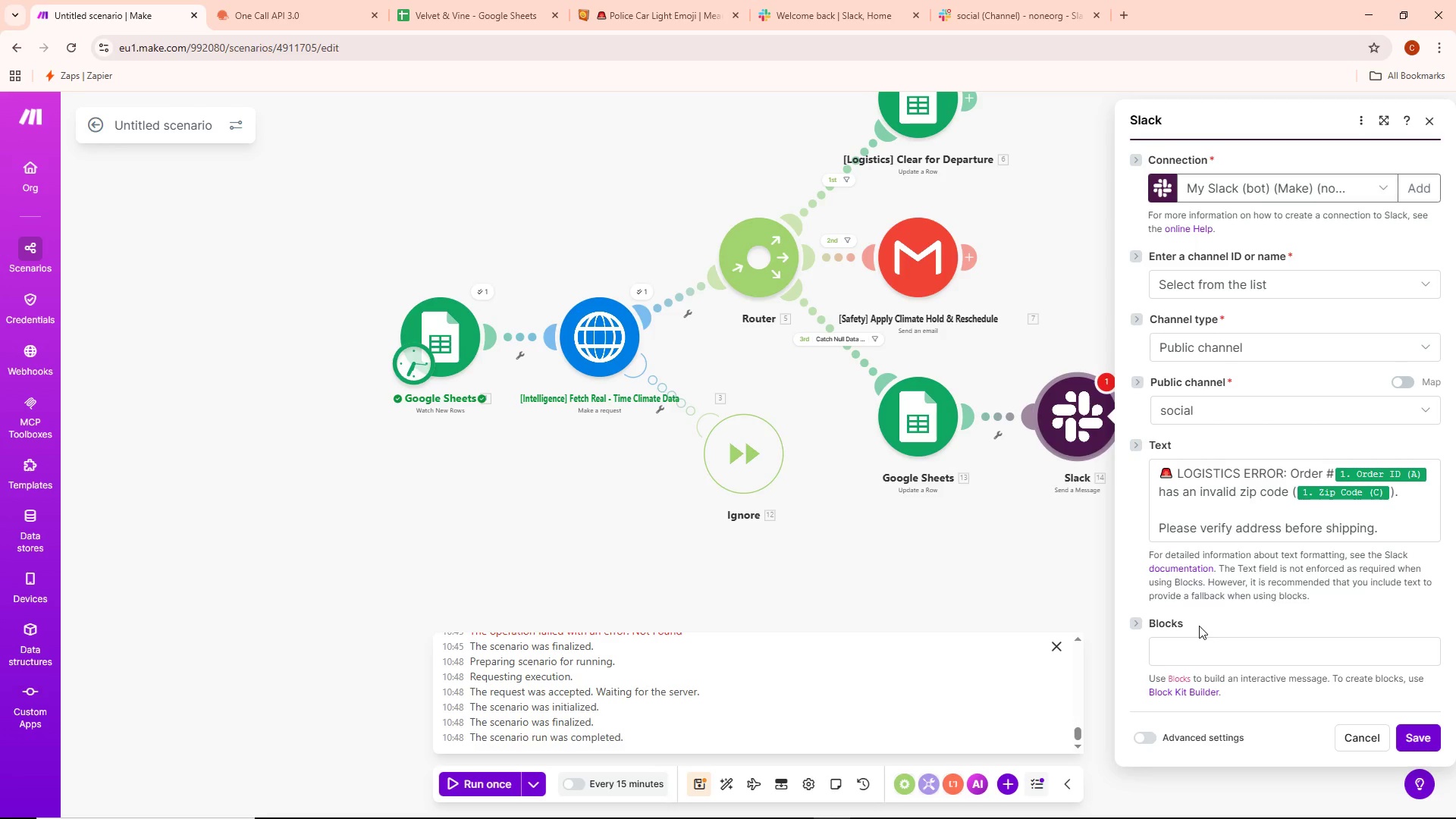 
scroll: coordinate [1347, 599], scroll_direction: up, amount: 3.0
 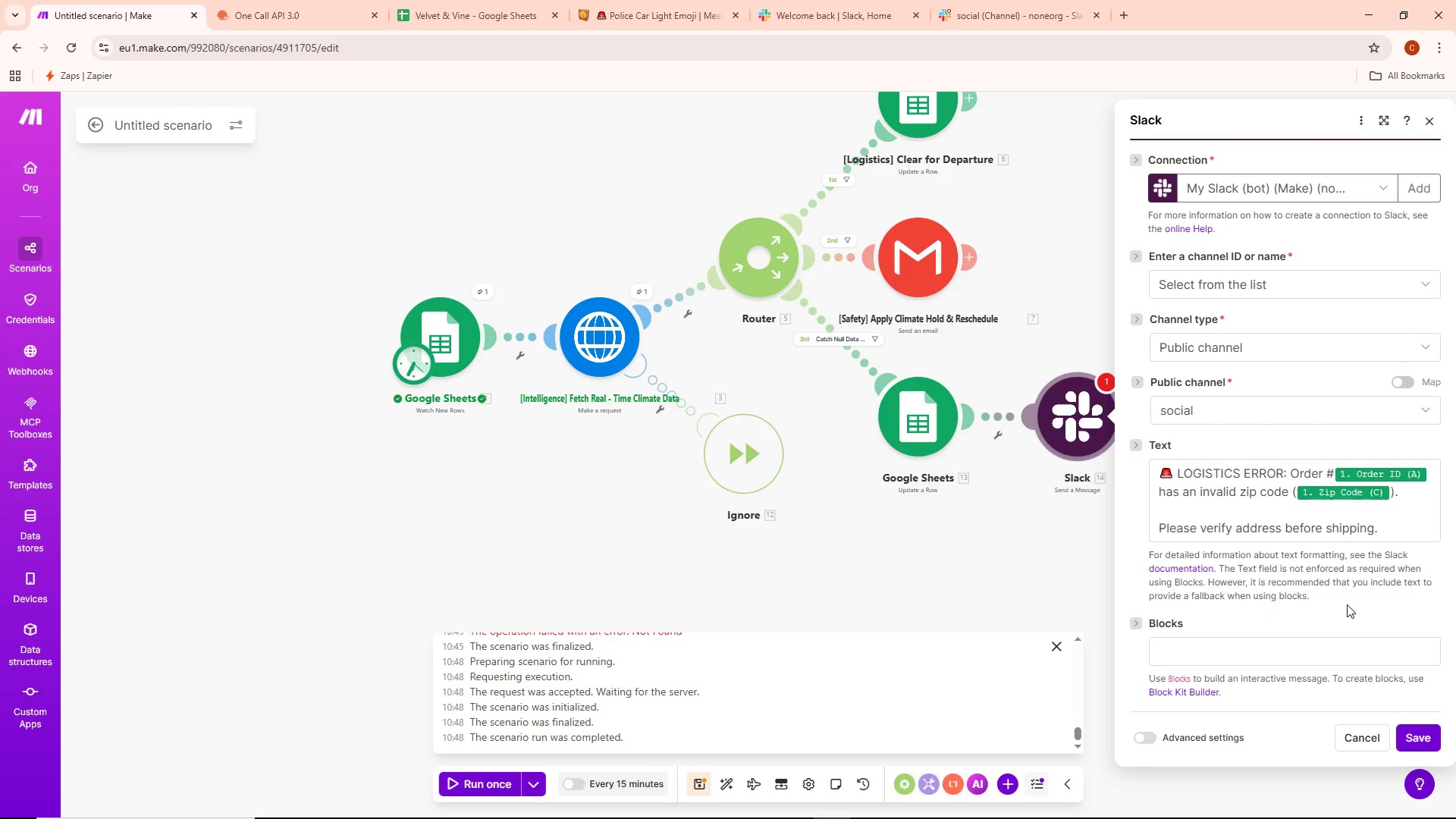 
scroll: coordinate [1347, 605], scroll_direction: down, amount: 4.0
 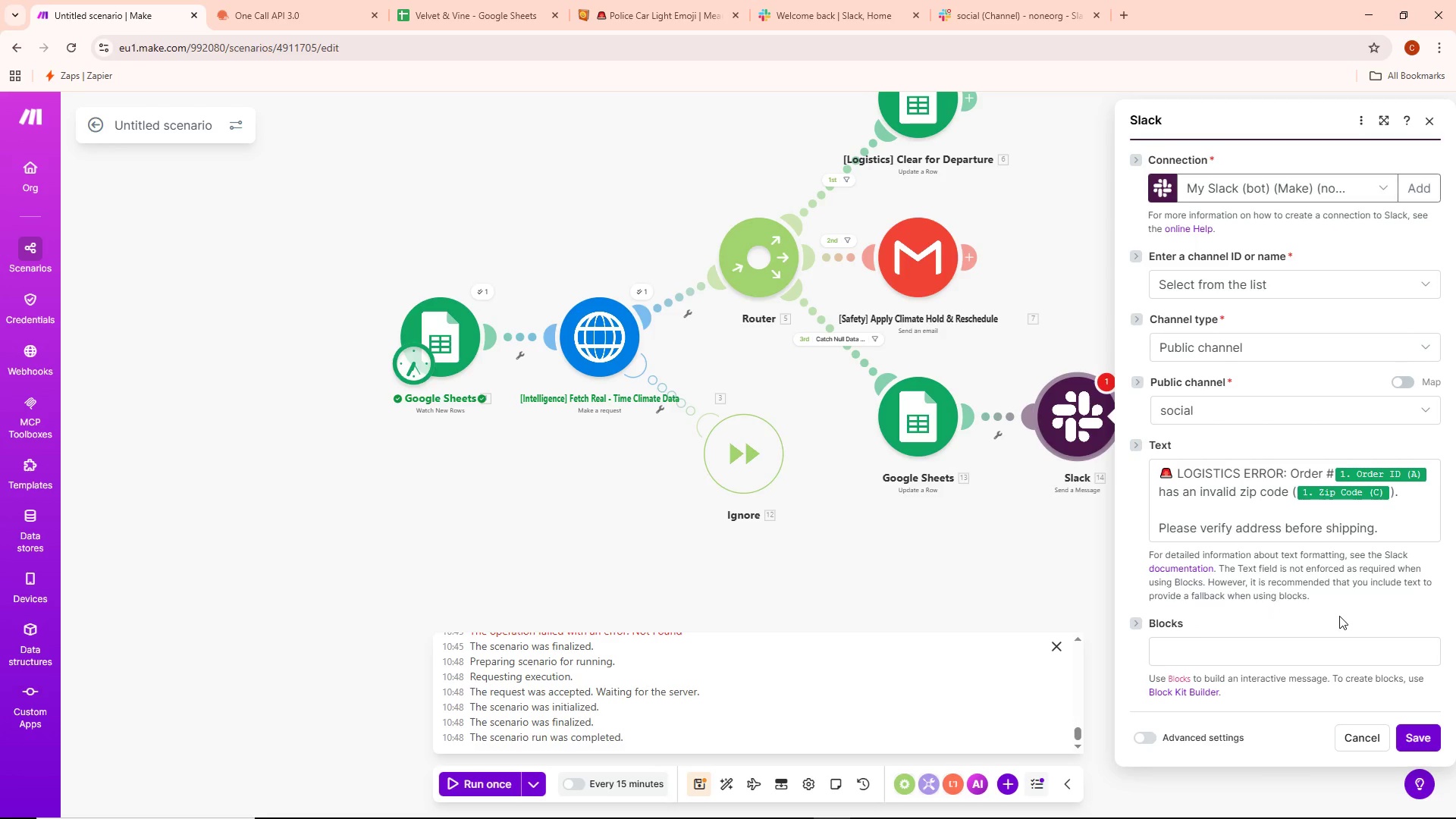 
scroll: coordinate [1334, 623], scroll_direction: up, amount: 4.0
 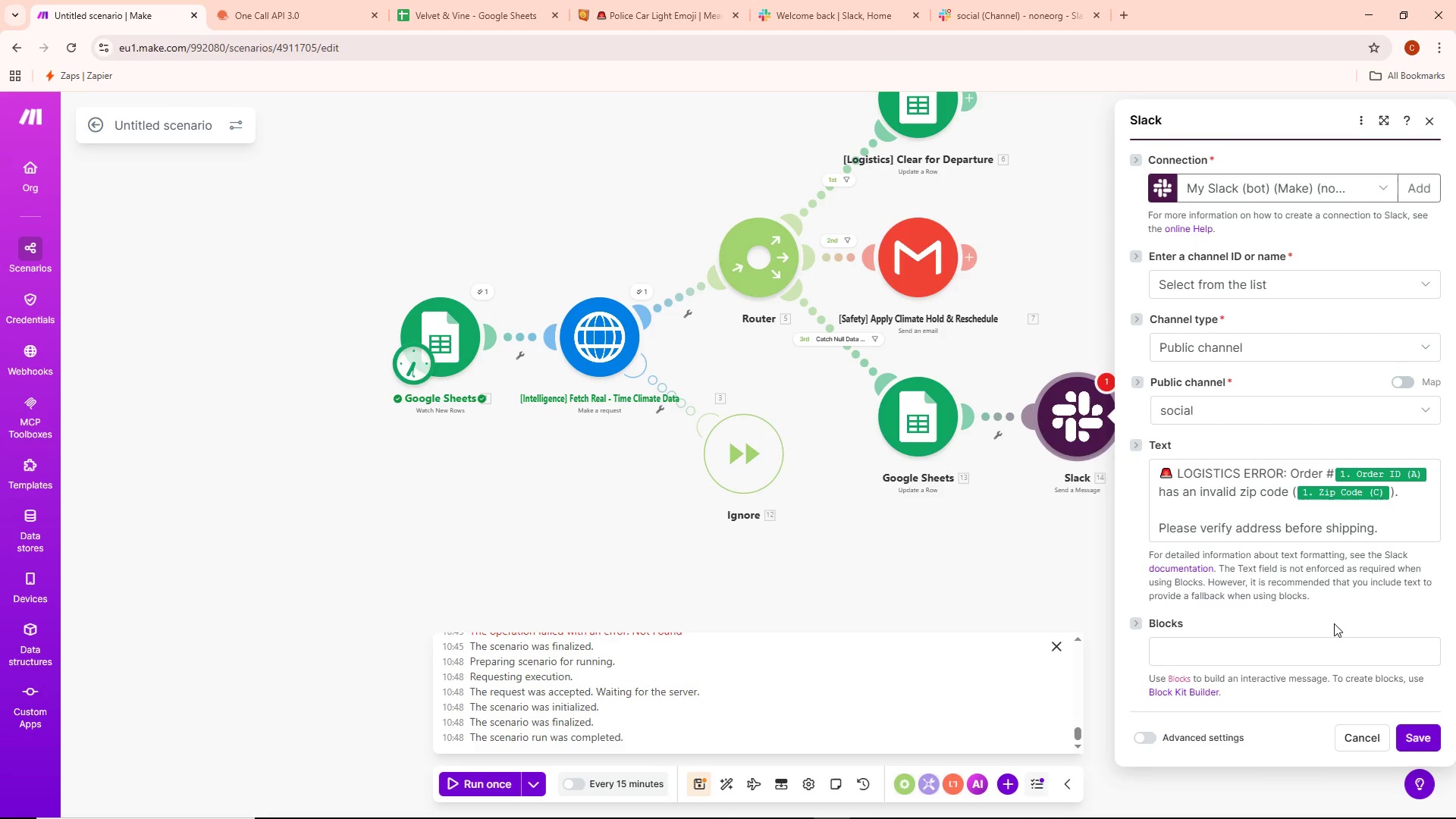 
wait(9.85)
 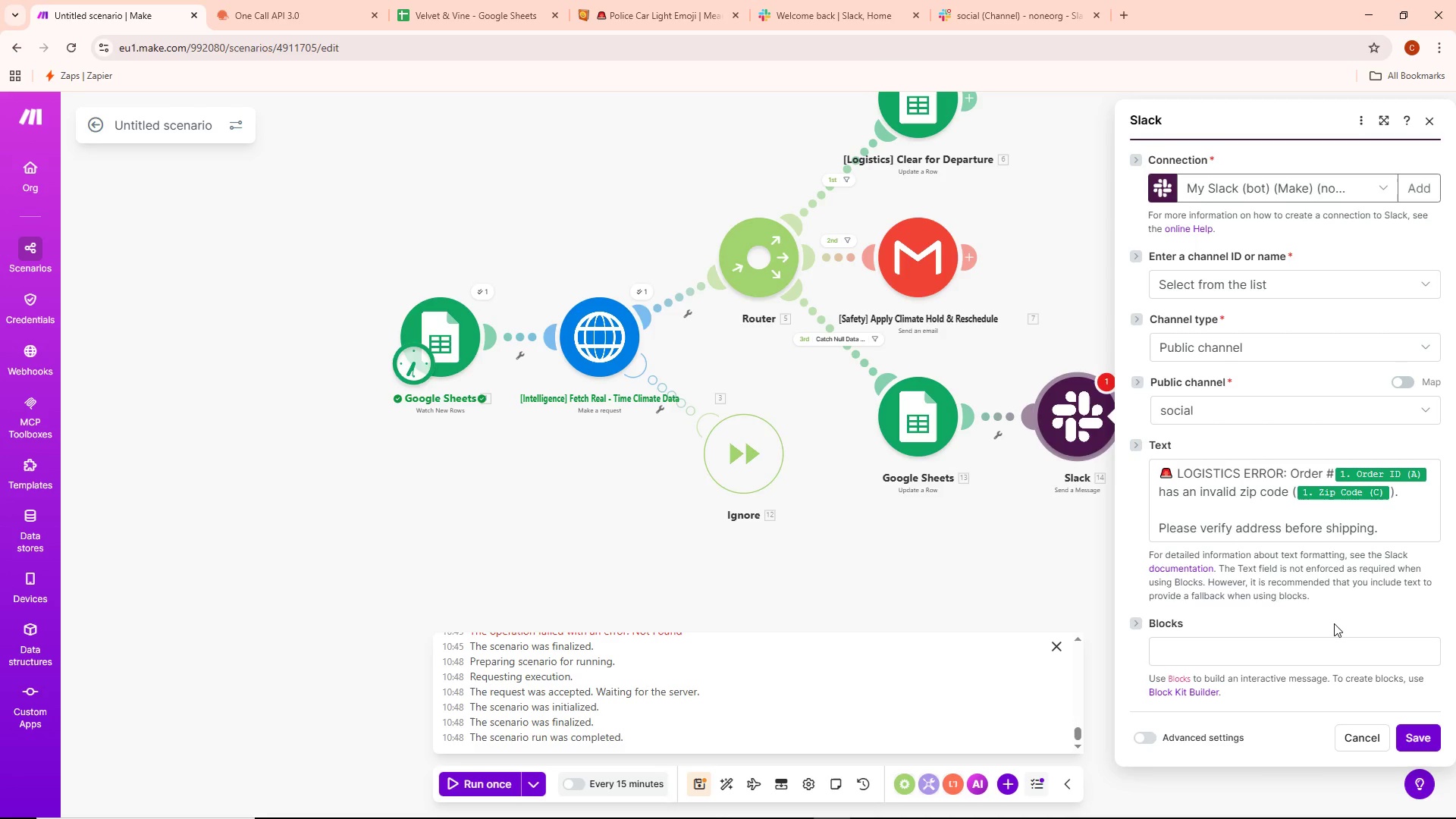 
left_click([1433, 745])
 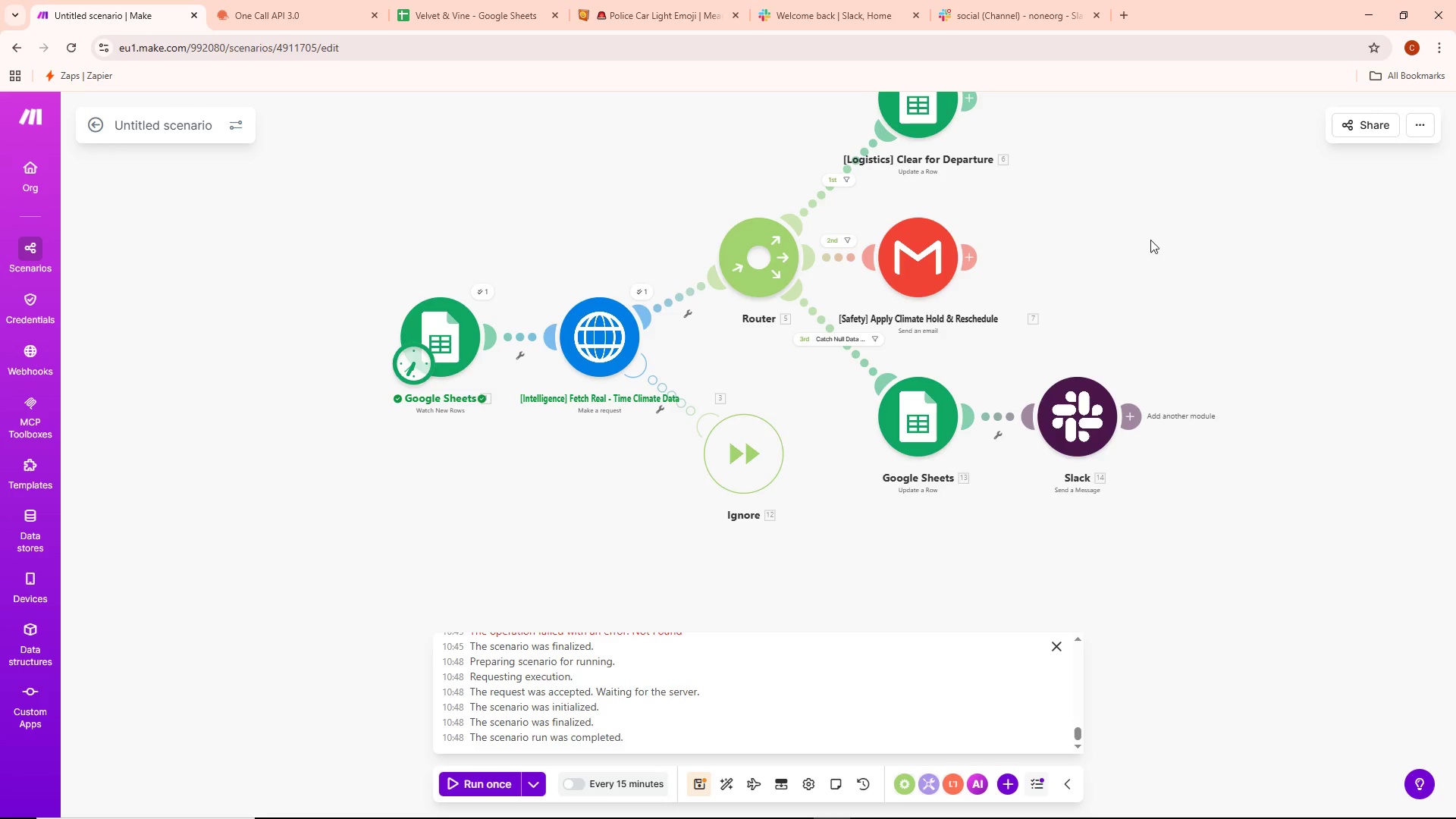 
scroll: coordinate [1148, 240], scroll_direction: down, amount: 1.0
 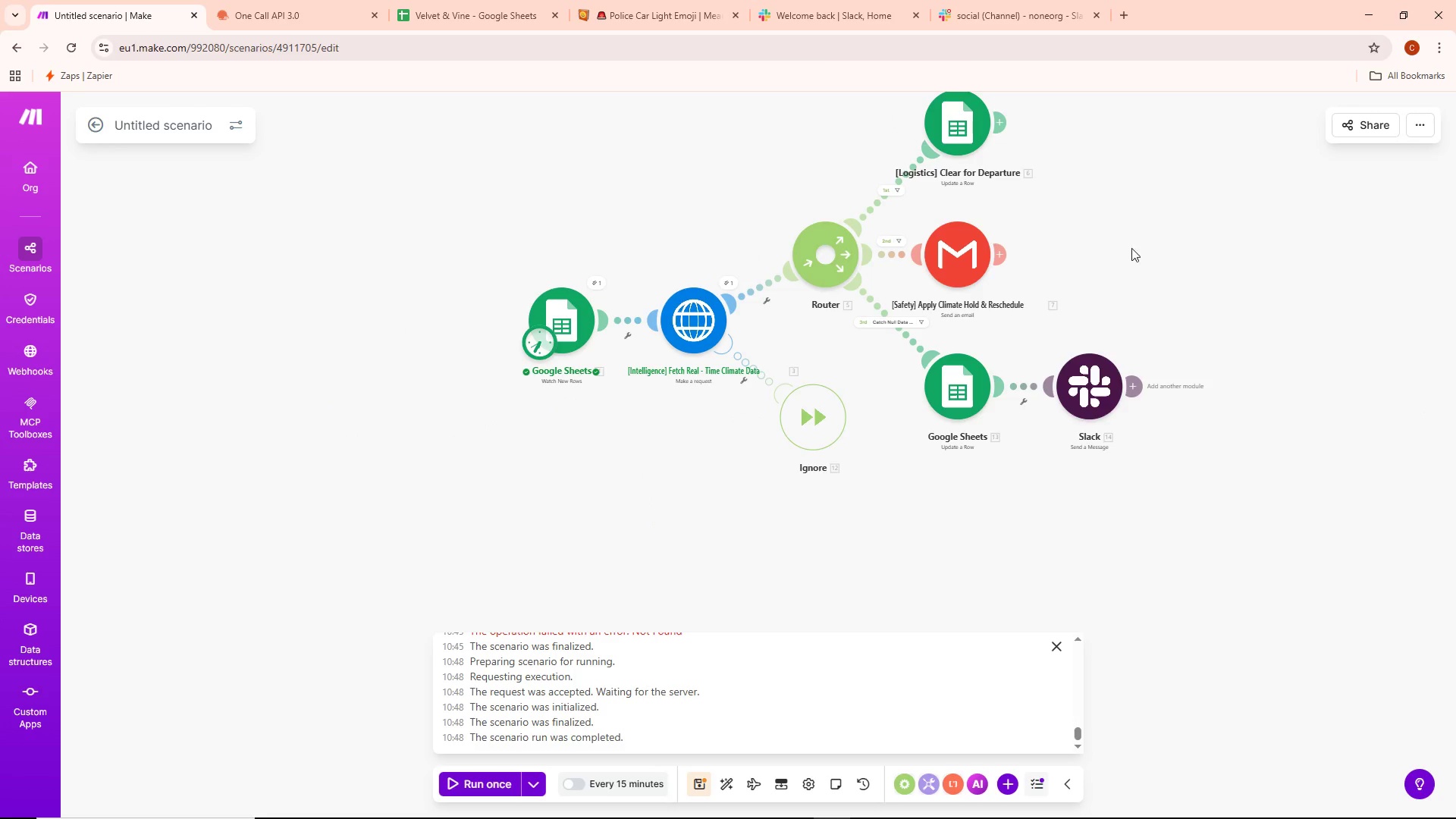 
left_click_drag(start_coordinate=[1128, 250], to_coordinate=[1186, 353])
 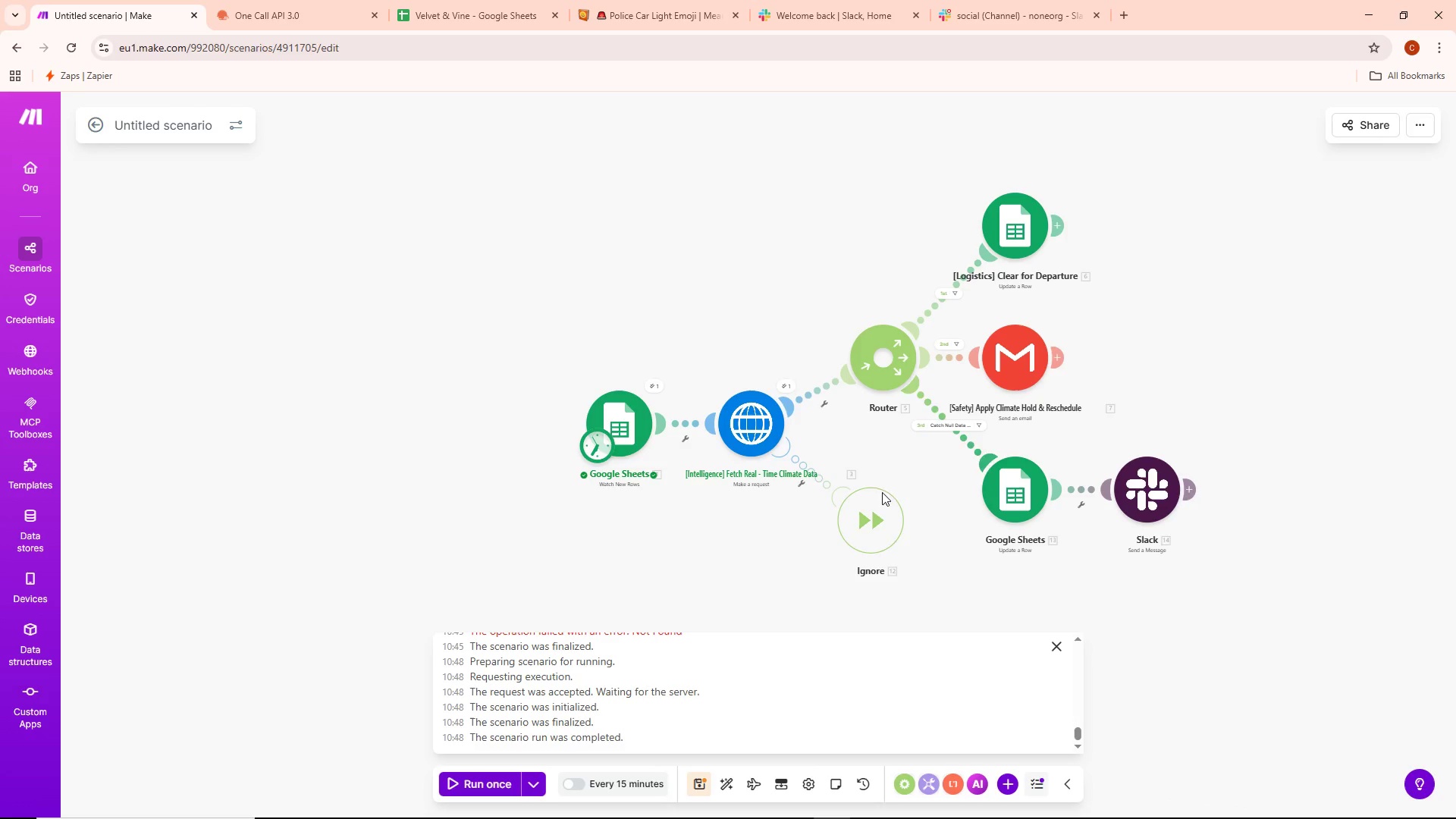 
wait(18.66)
 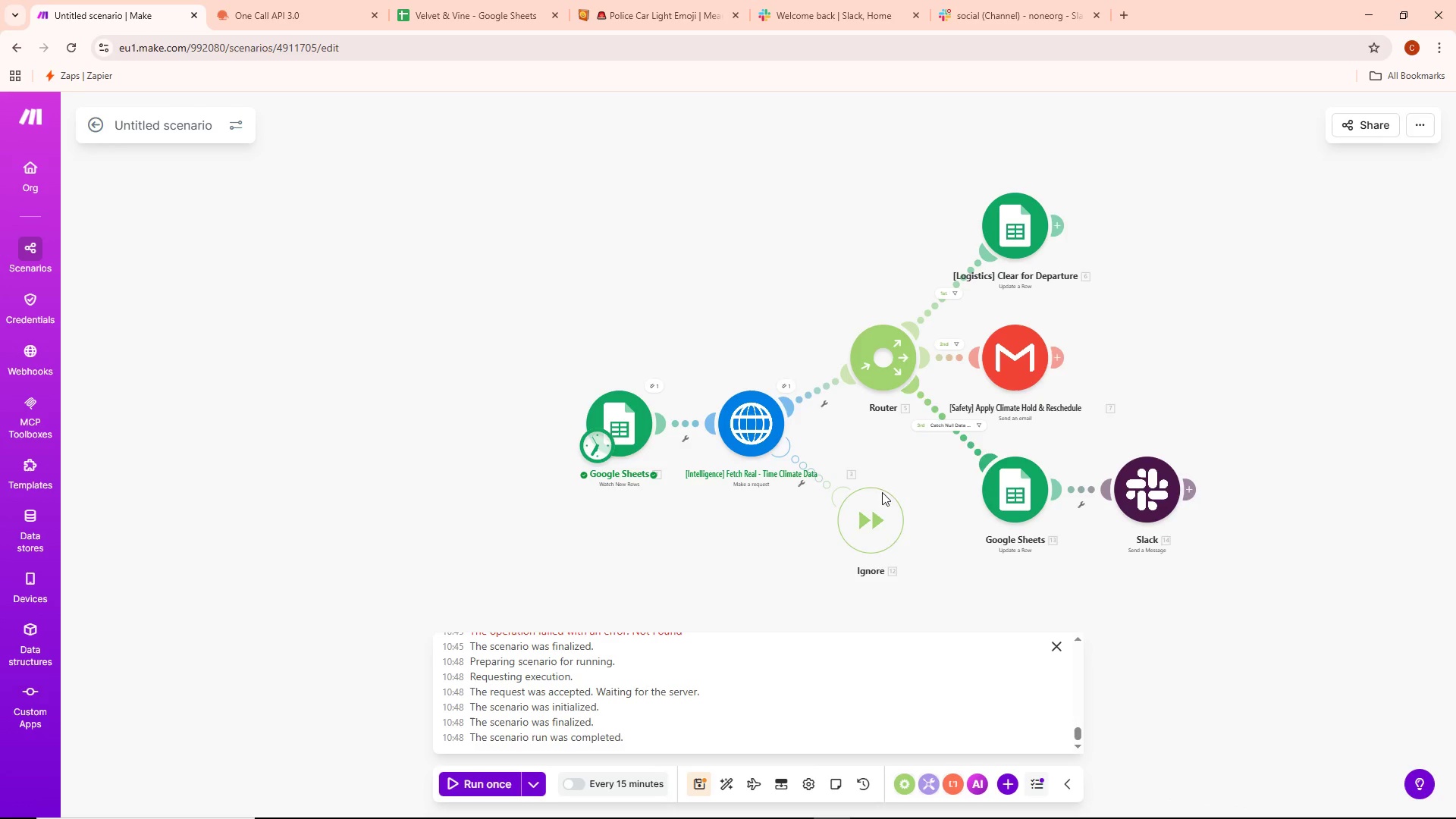 
right_click([878, 518])
 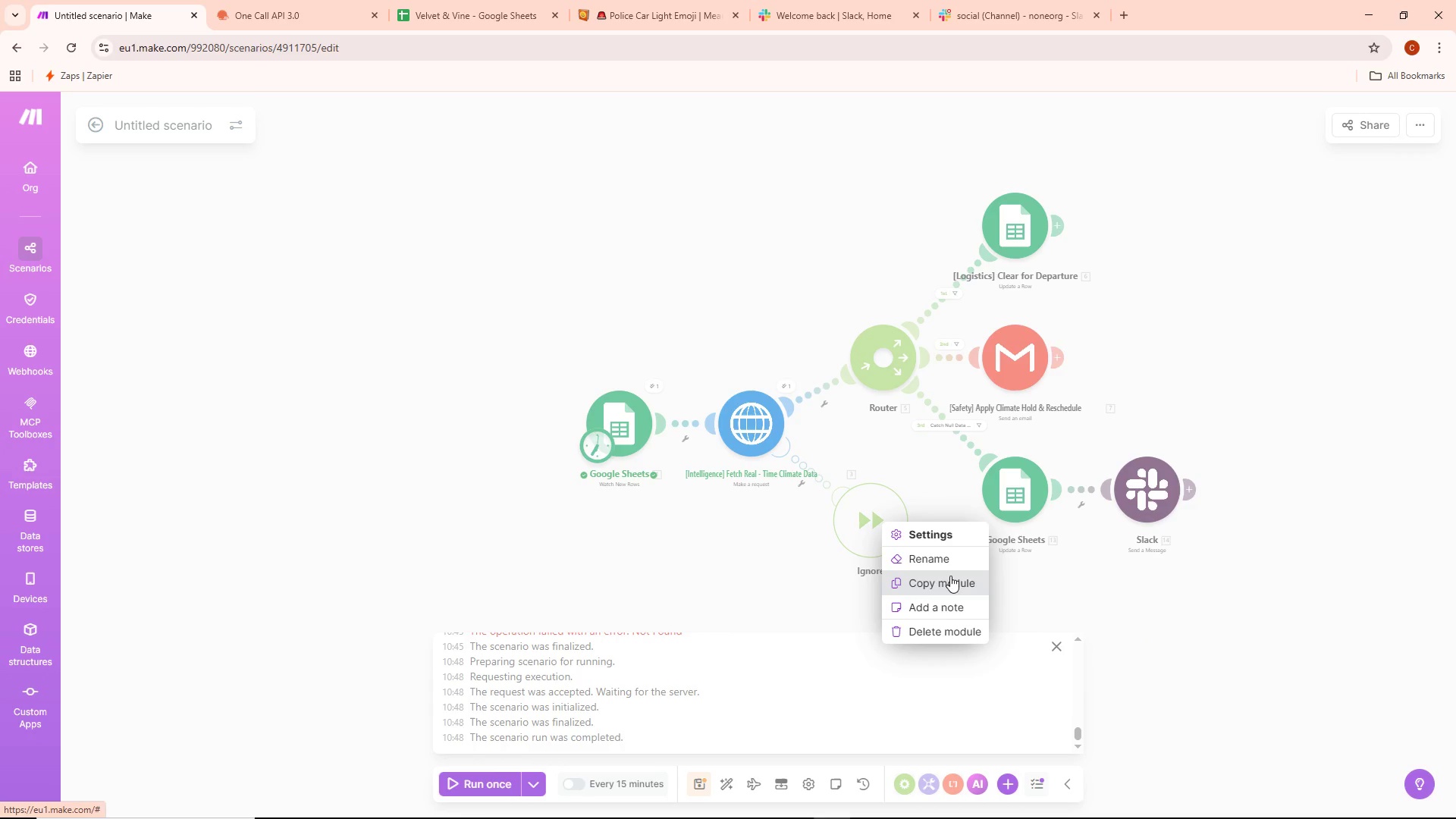 
left_click([949, 554])
 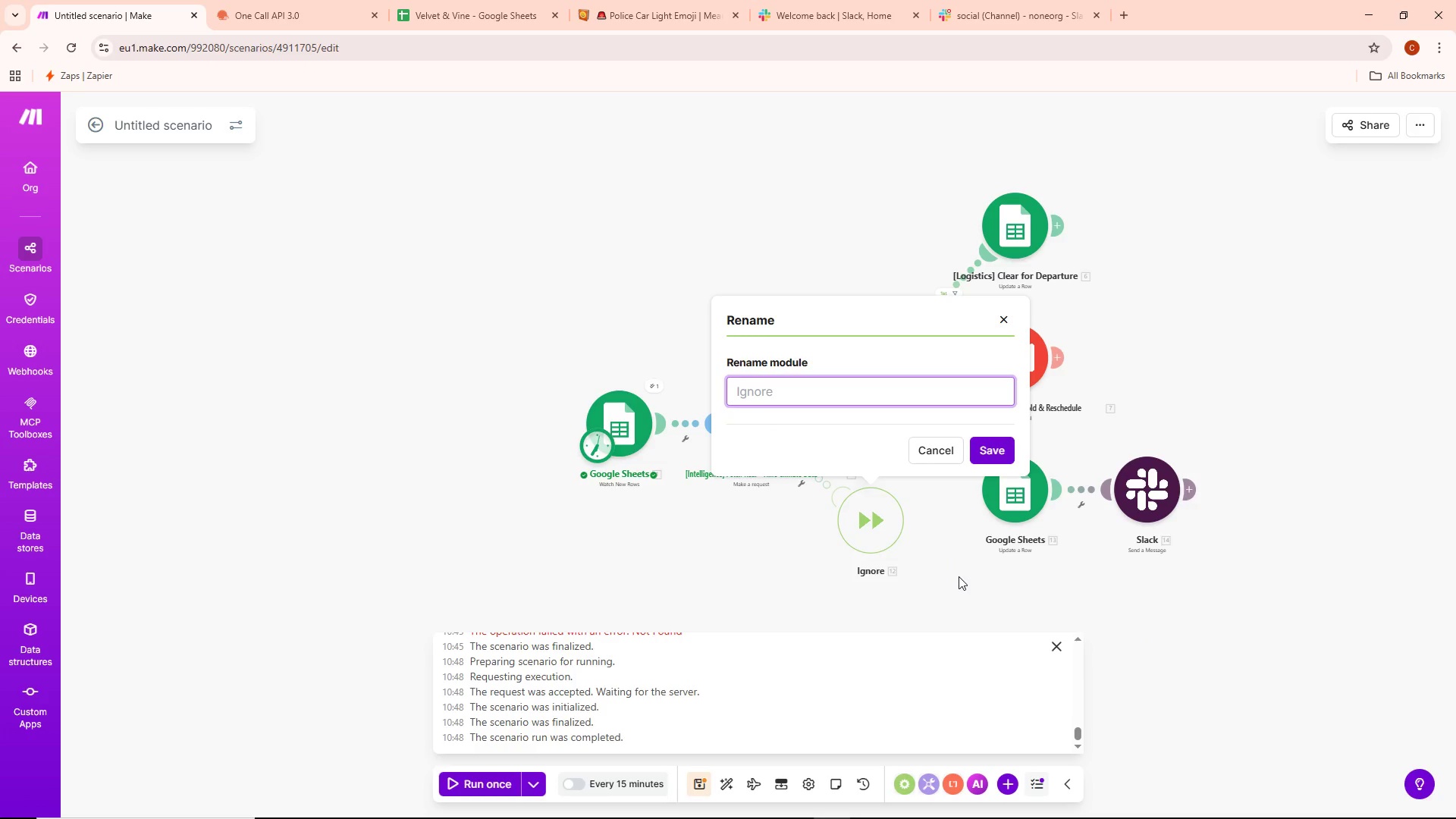 
type(Files)
key(Backspace)
type( )
key(Backspace)
key(Backspace)
 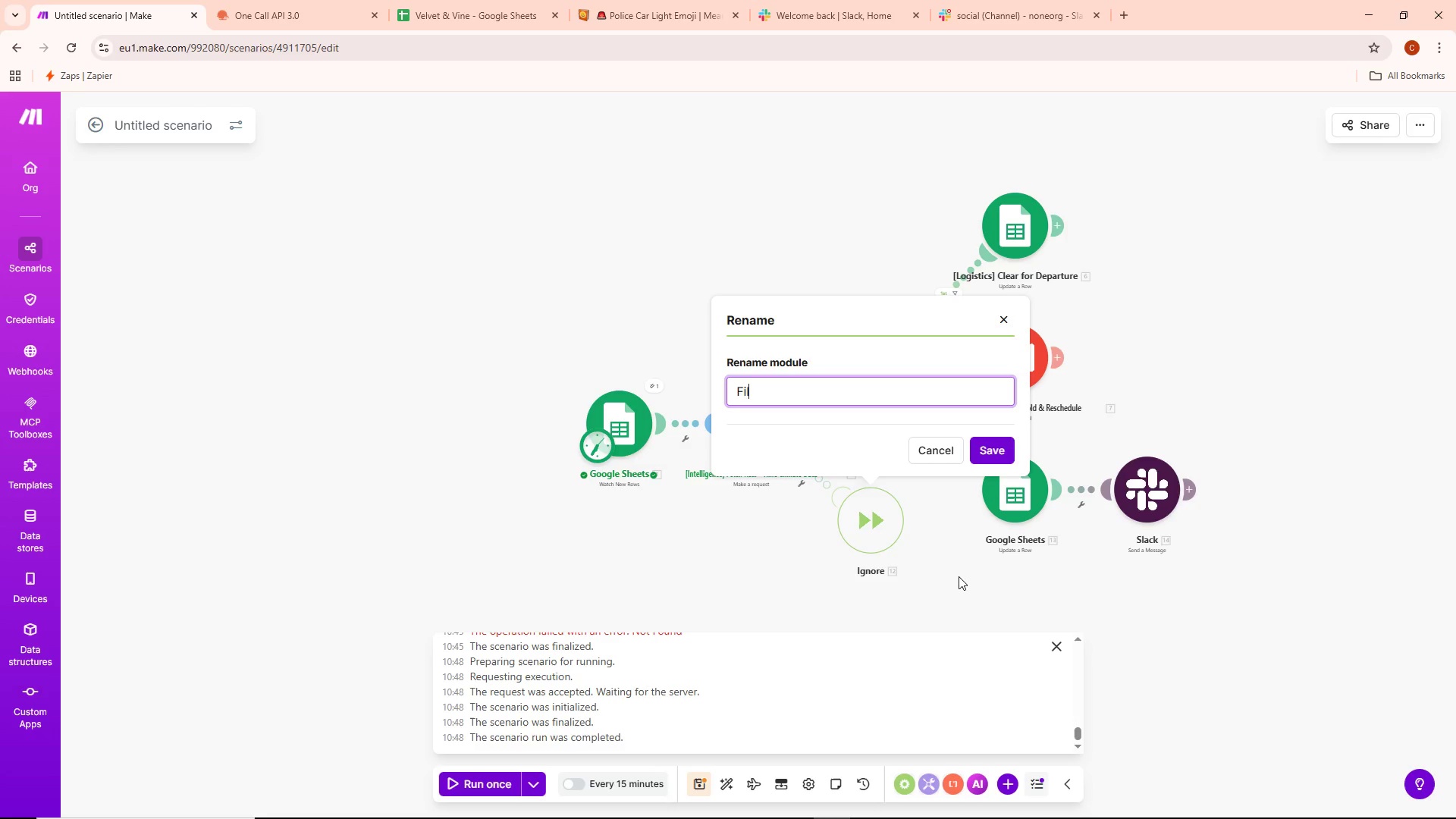 
key(Control+ControlLeft)
 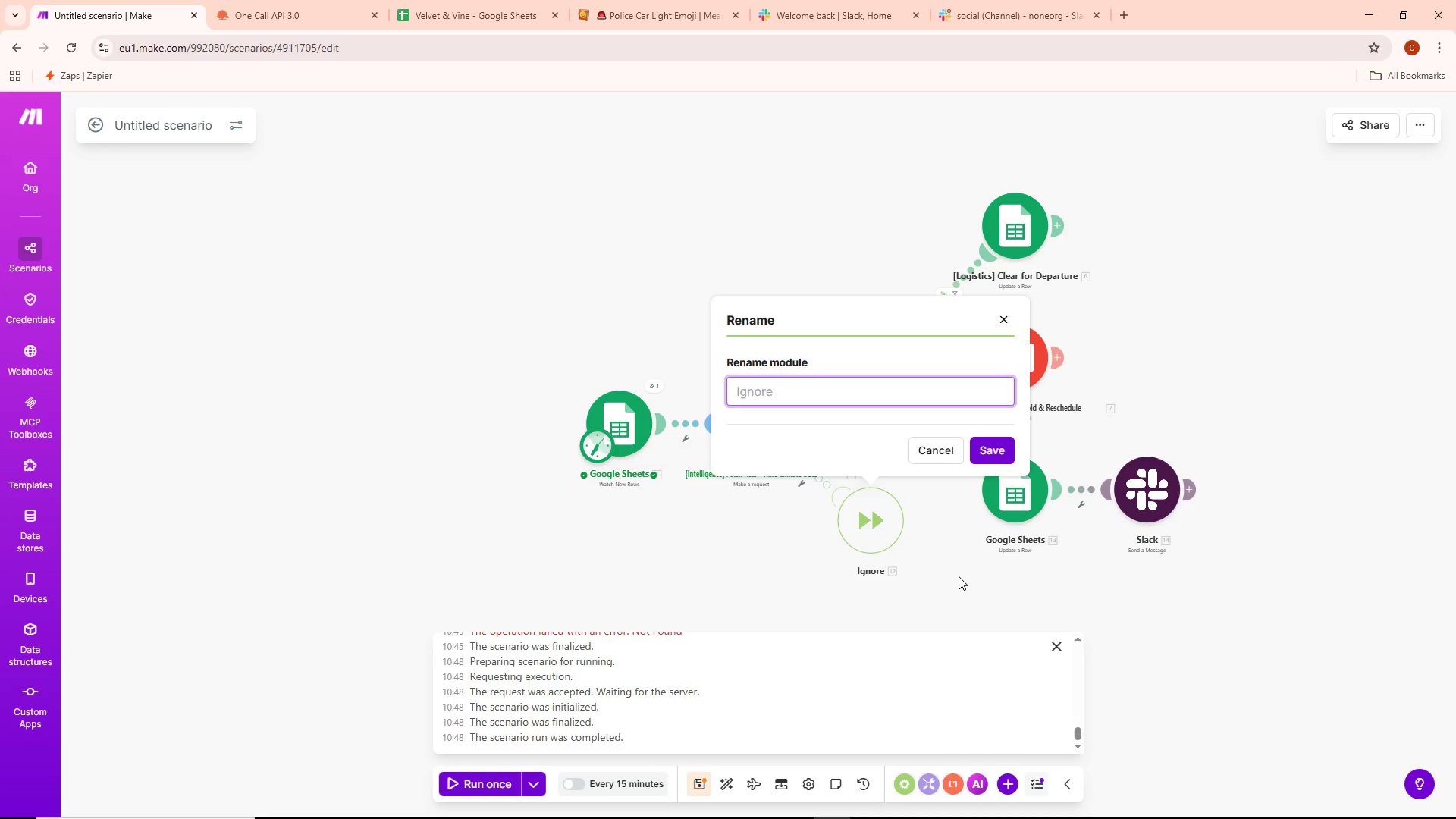 
key(Control+Backspace)
 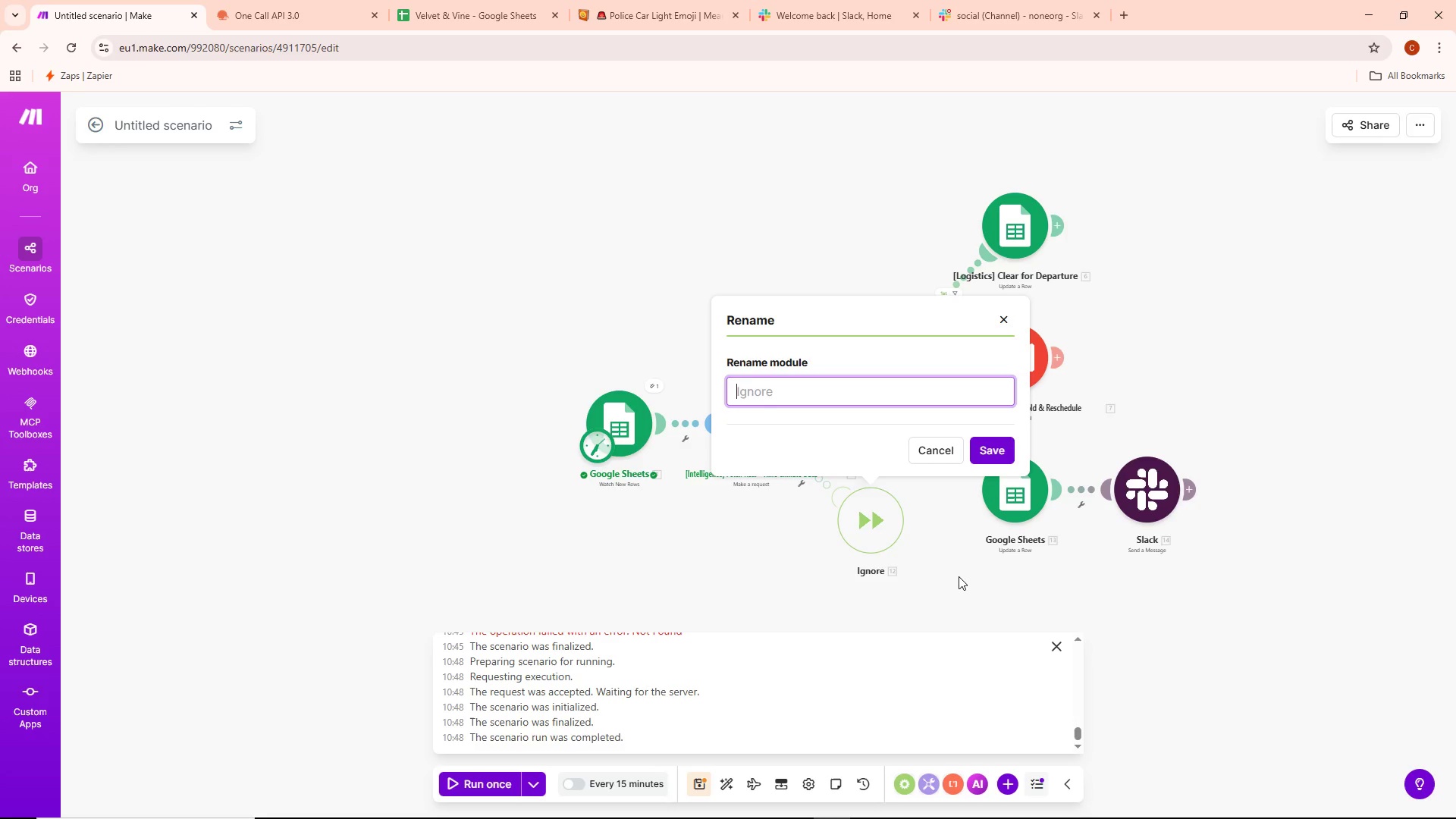 
type([File-Safe)
 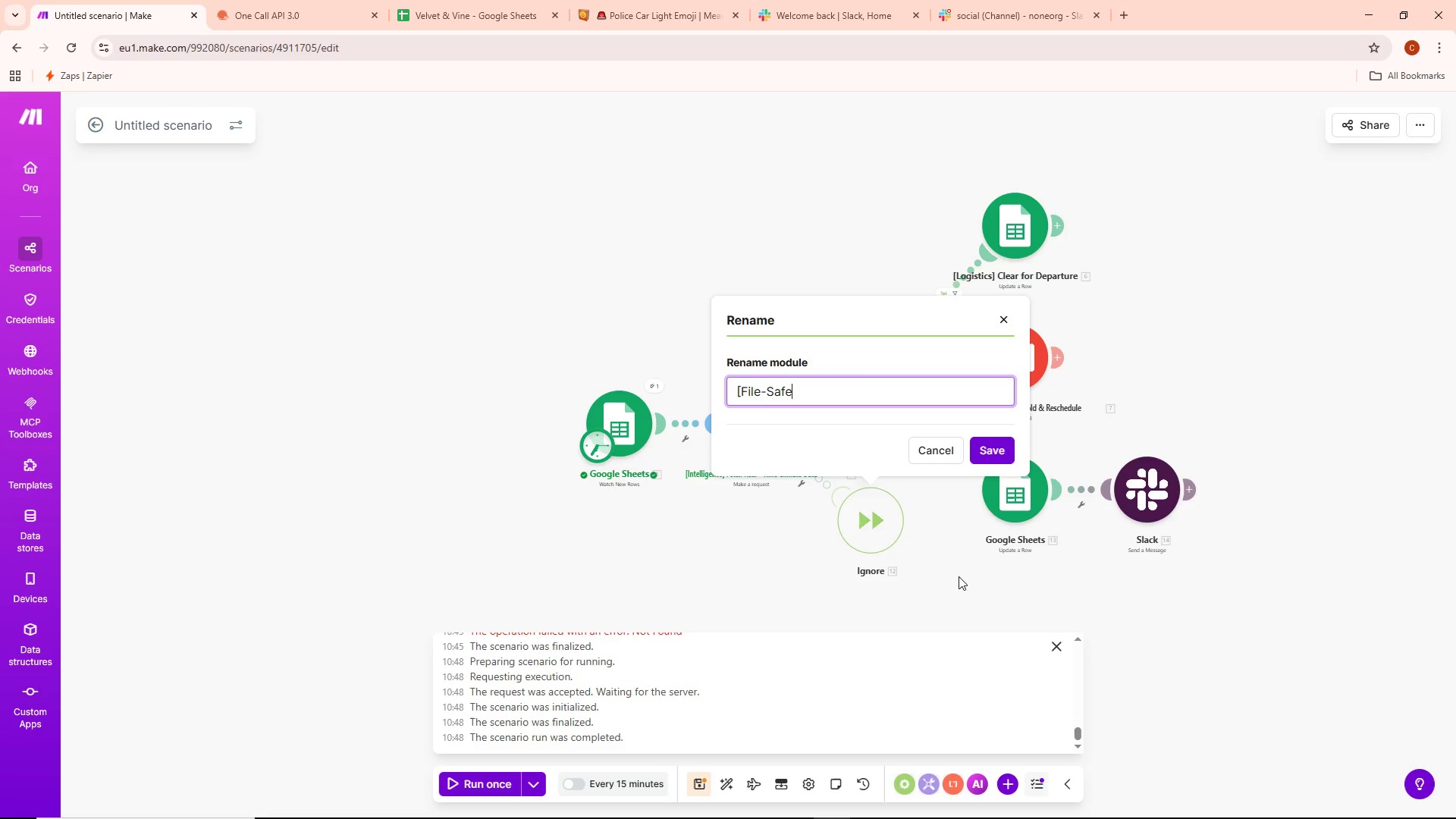 
key(Backspace)
key(Backspace)
key(Backspace)
key(Backspace)
type(sfwe)
key(Backspace)
key(Backspace)
key(Backspace)
type(afe] Bypass)
 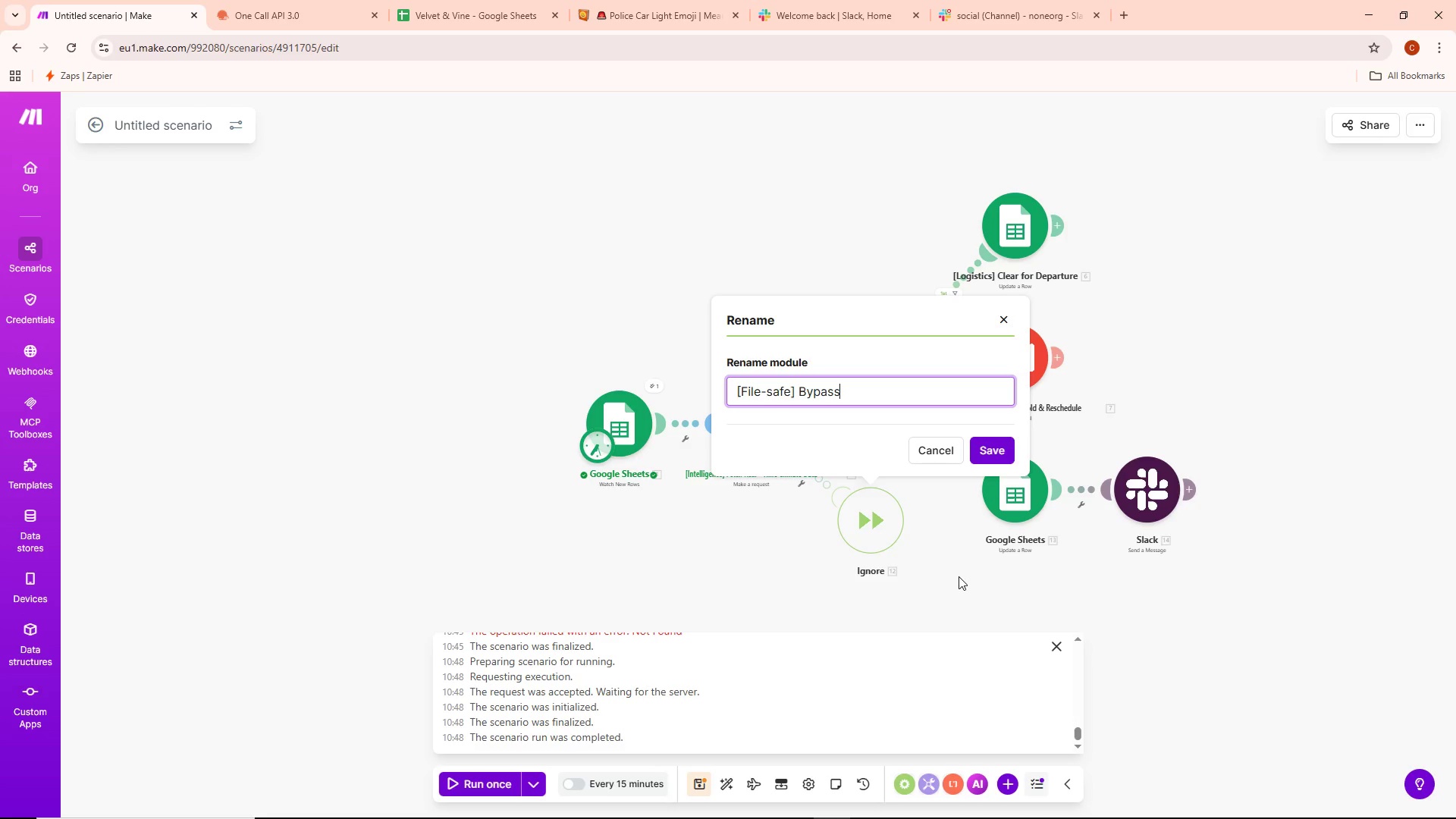 
type( API Timeout)
 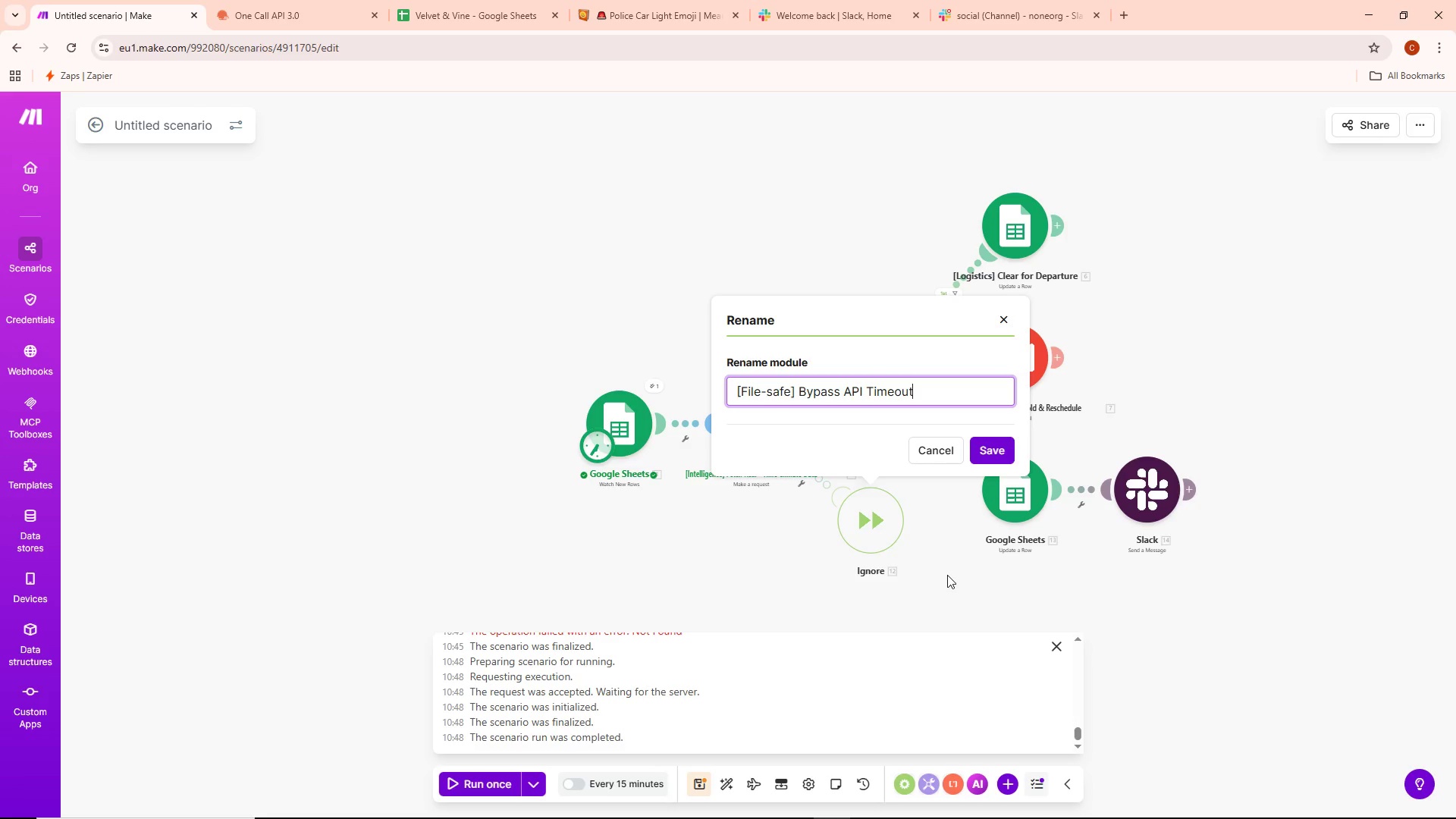 
left_click([994, 441])
 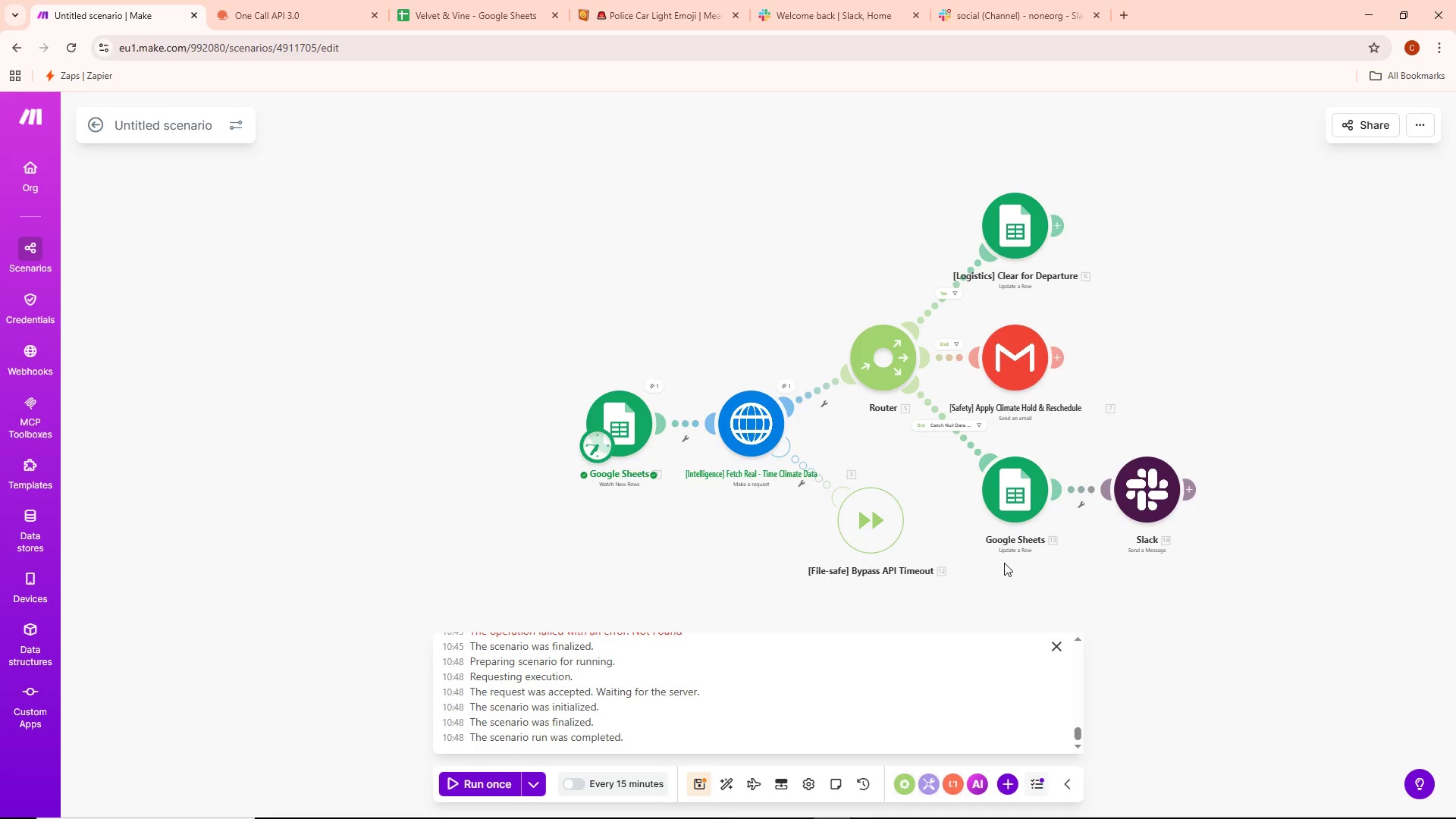 
wait(15.06)
 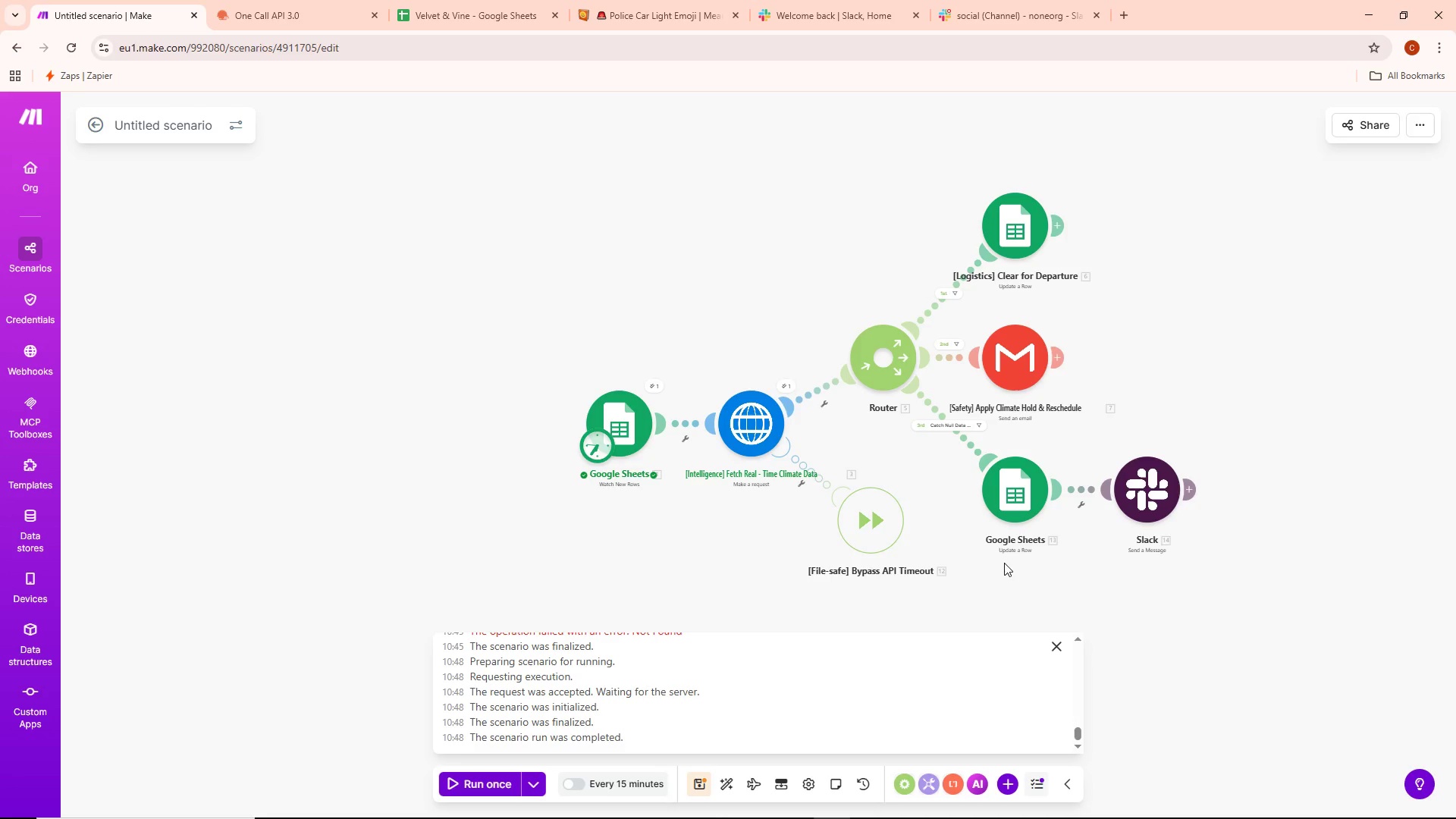 
right_click([1014, 500])
 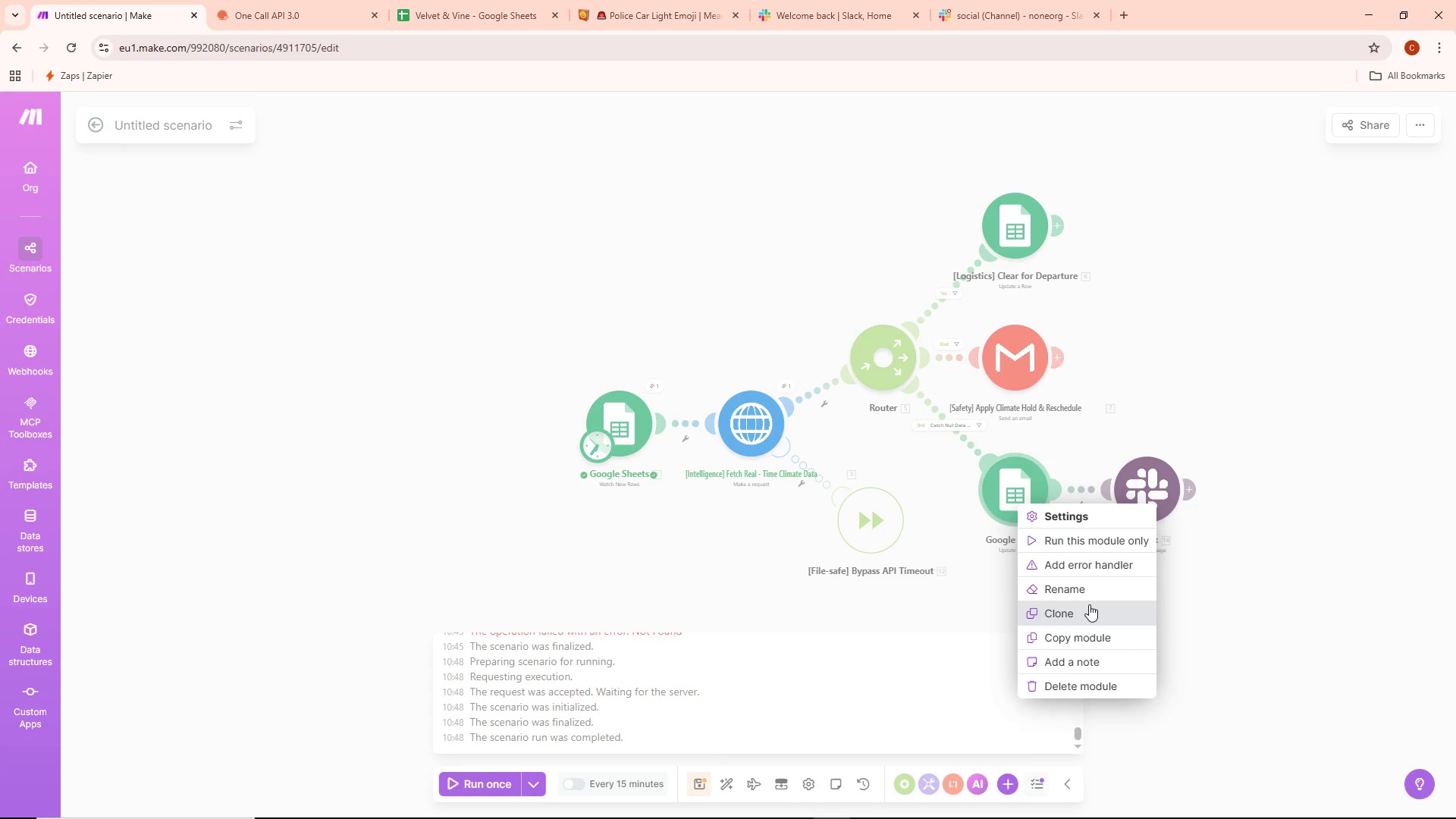 
left_click([1089, 593])
 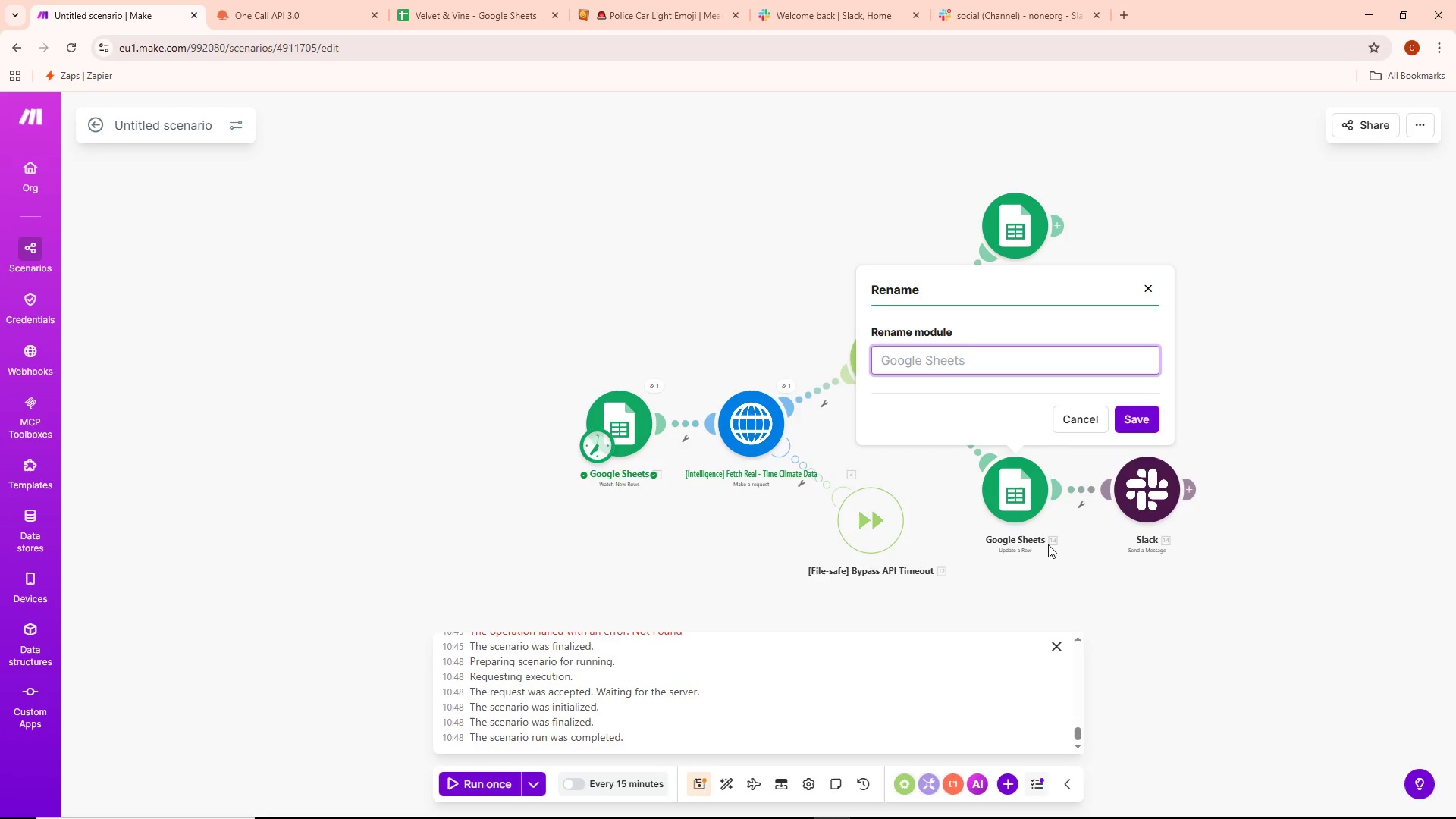 
wait(13.44)
 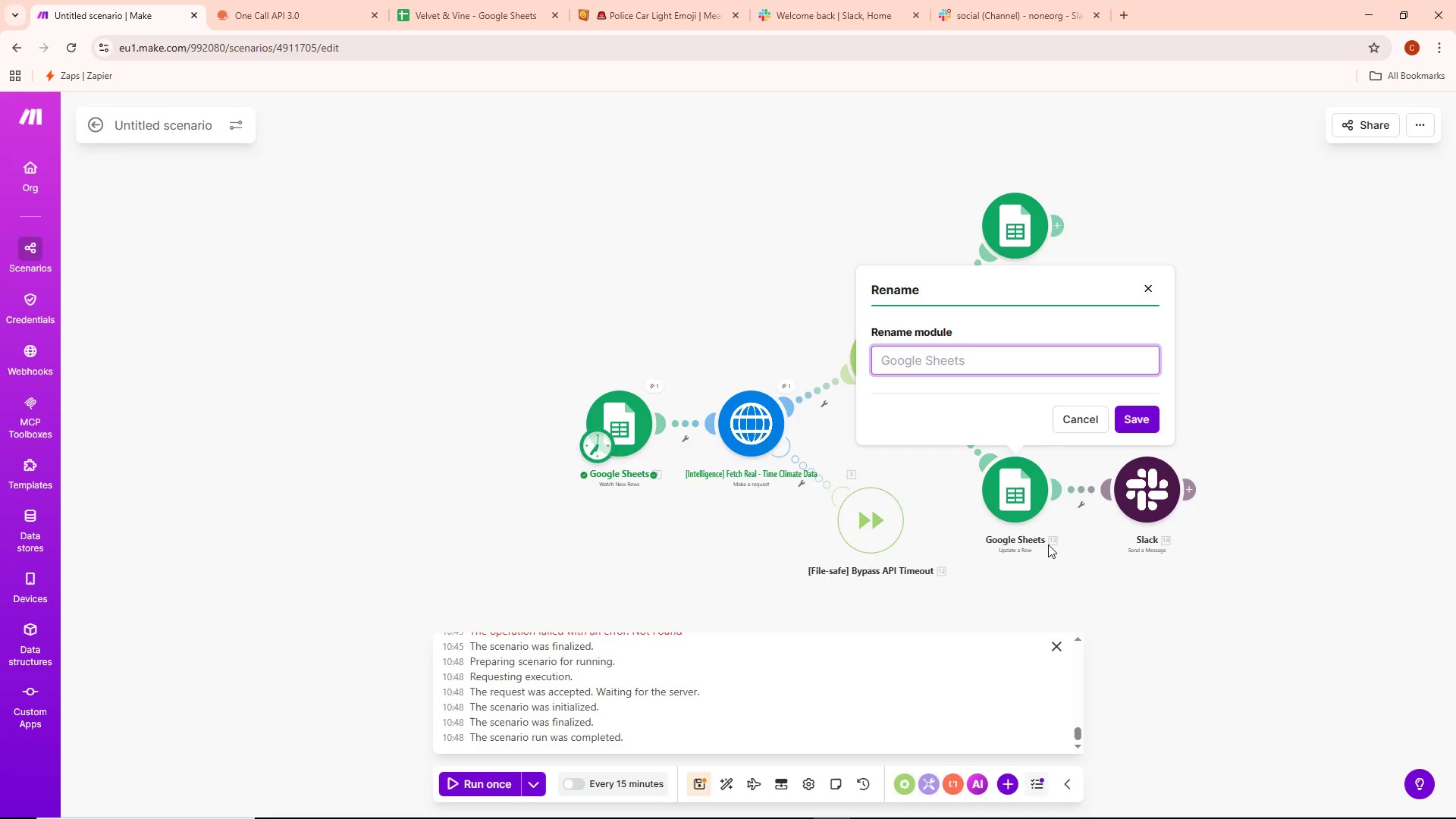 
type([databse)
 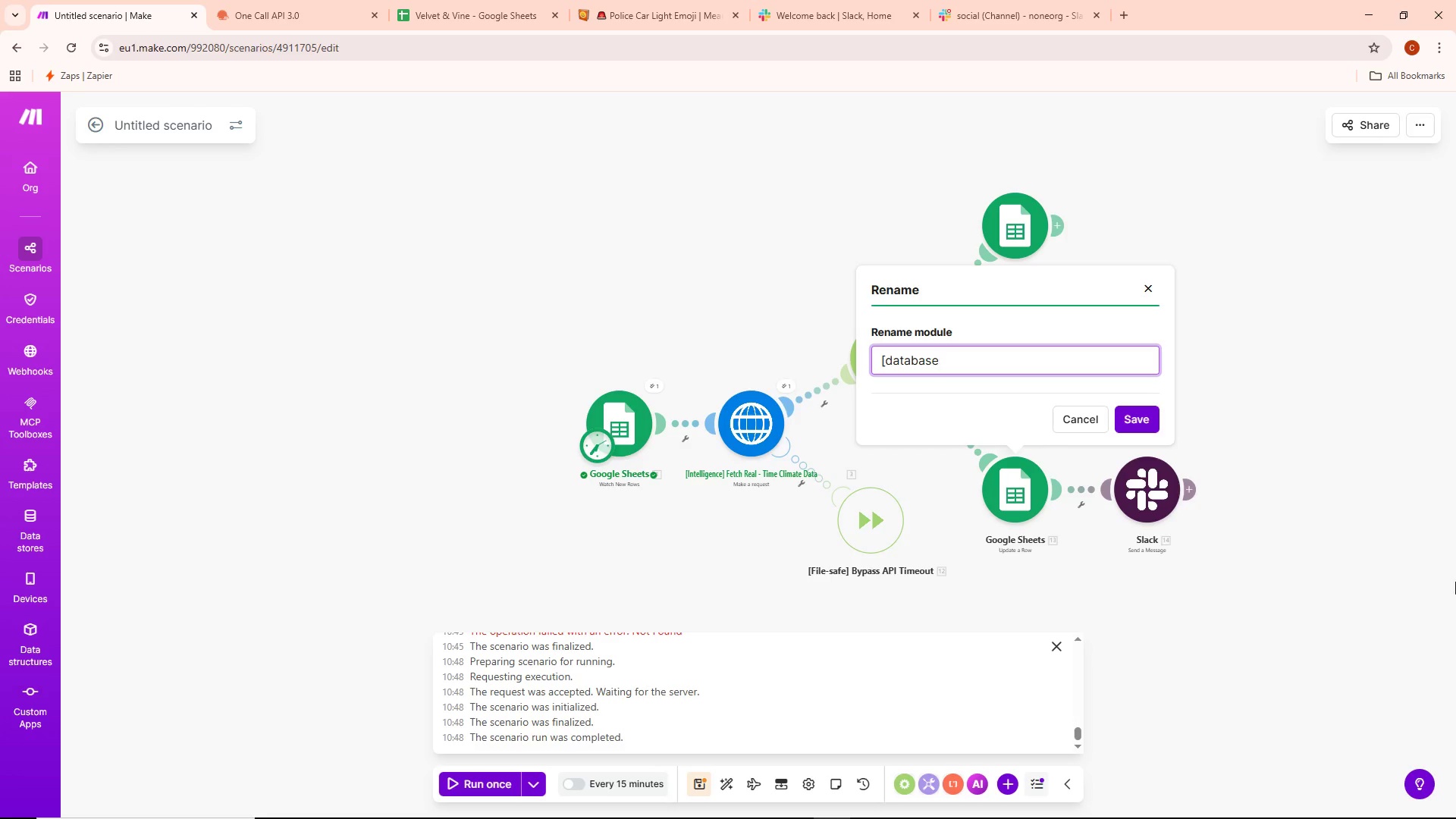 
key(Control+ControlLeft)
 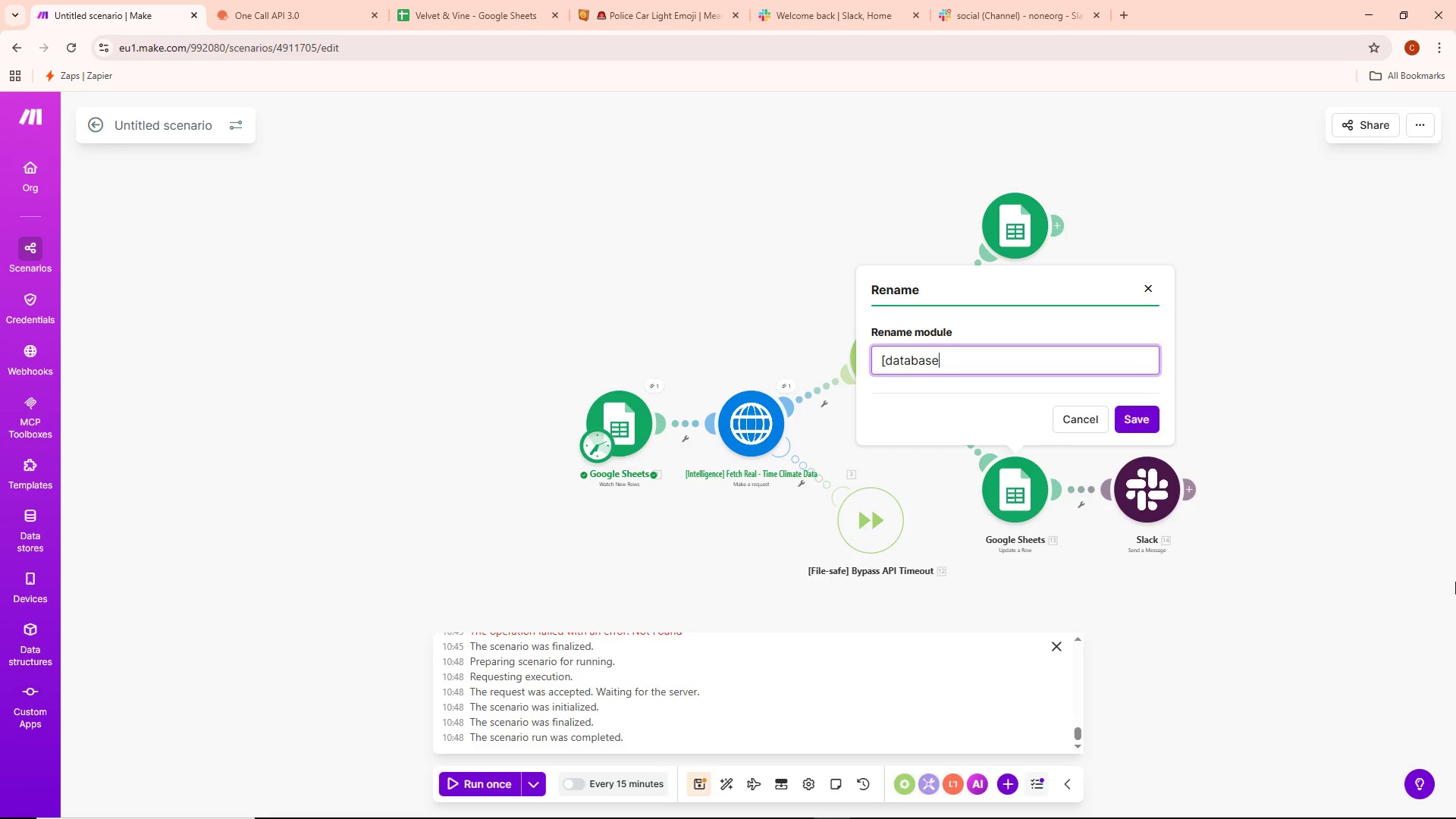 
key(Control+Backspace)
 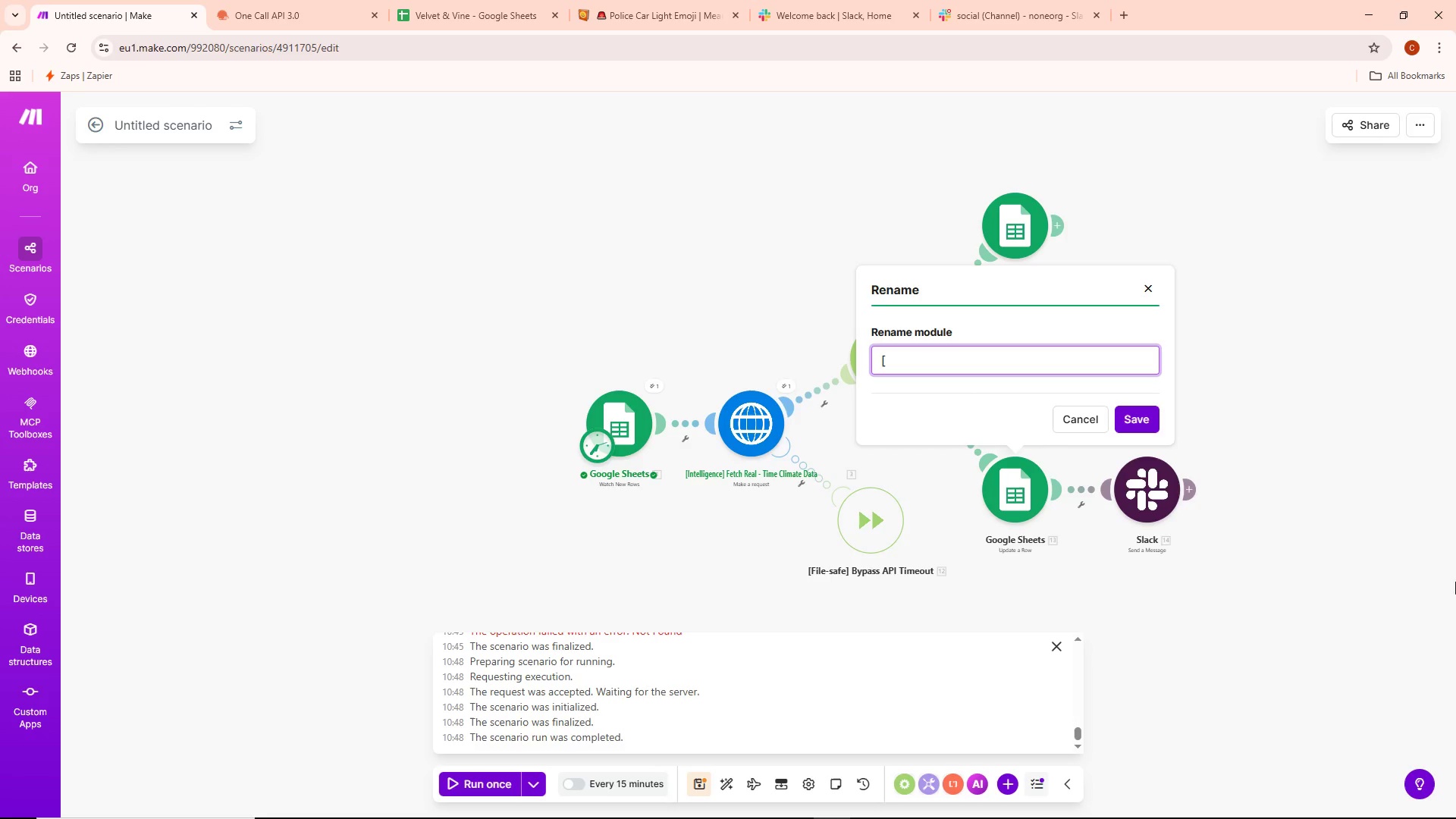 
type(Databasae)
key(Backspace)
key(Backspace)
type(e] )
 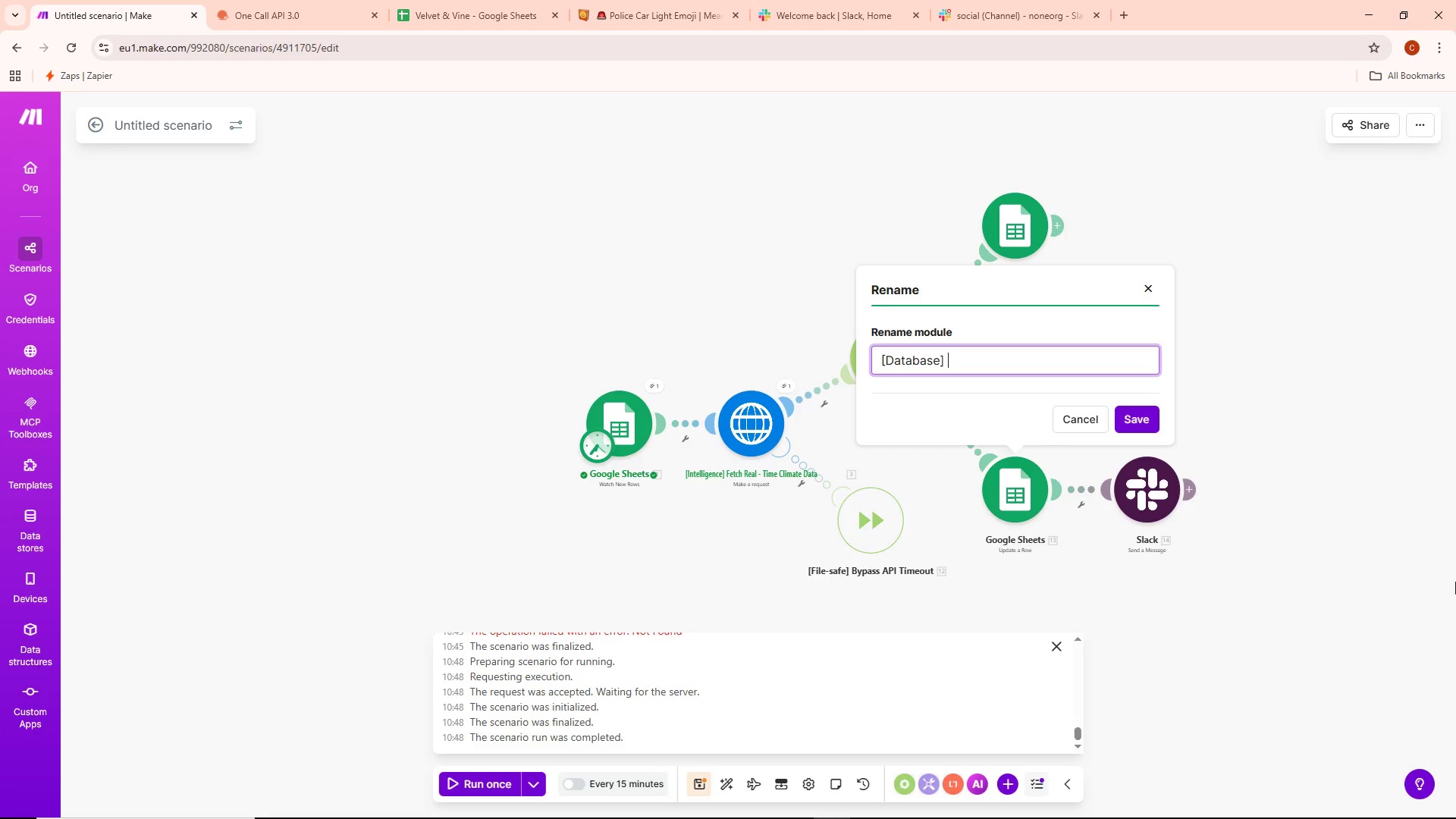 
wait(8.28)
 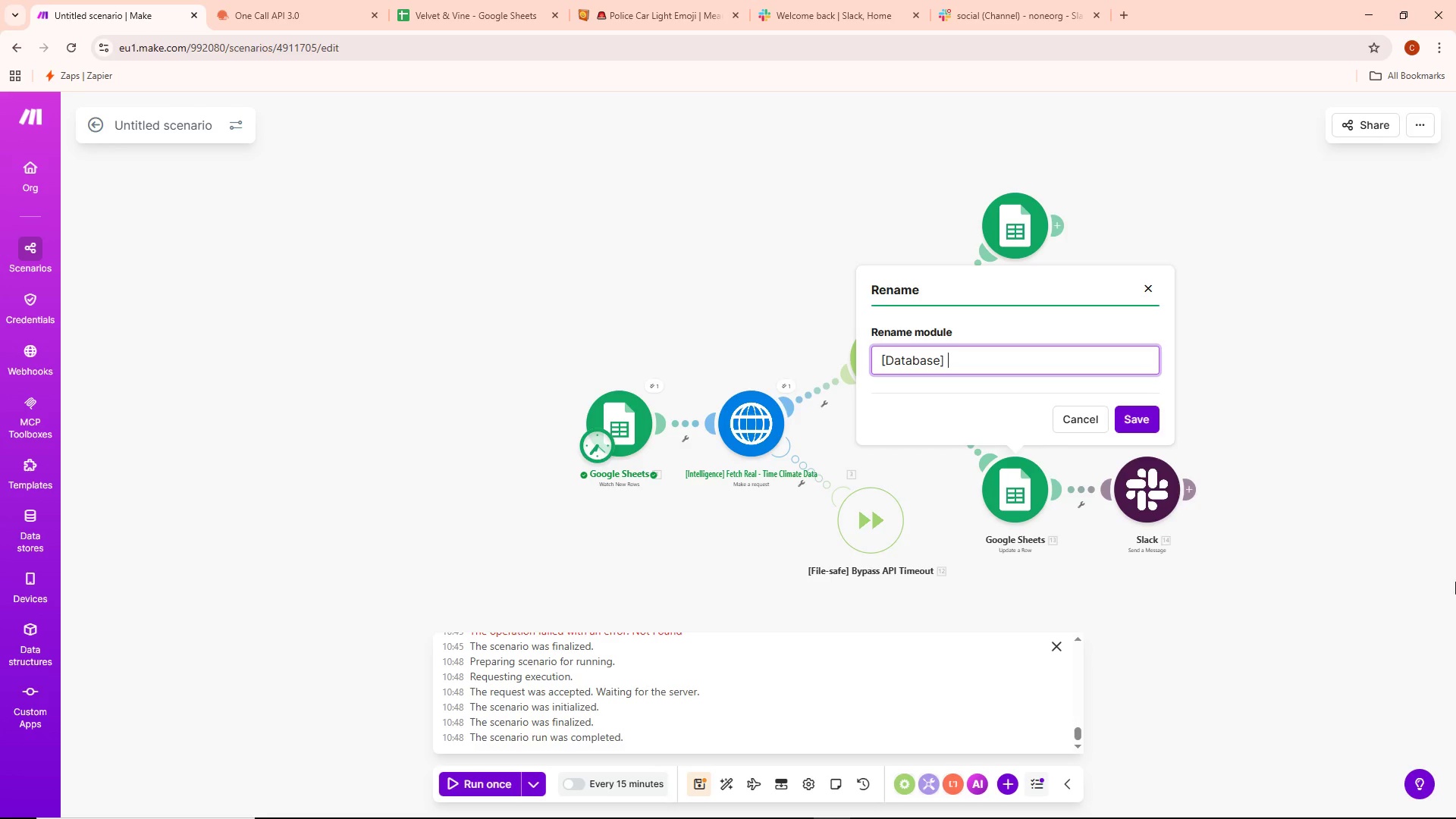 
type(Flag Order for Manual Triage)
 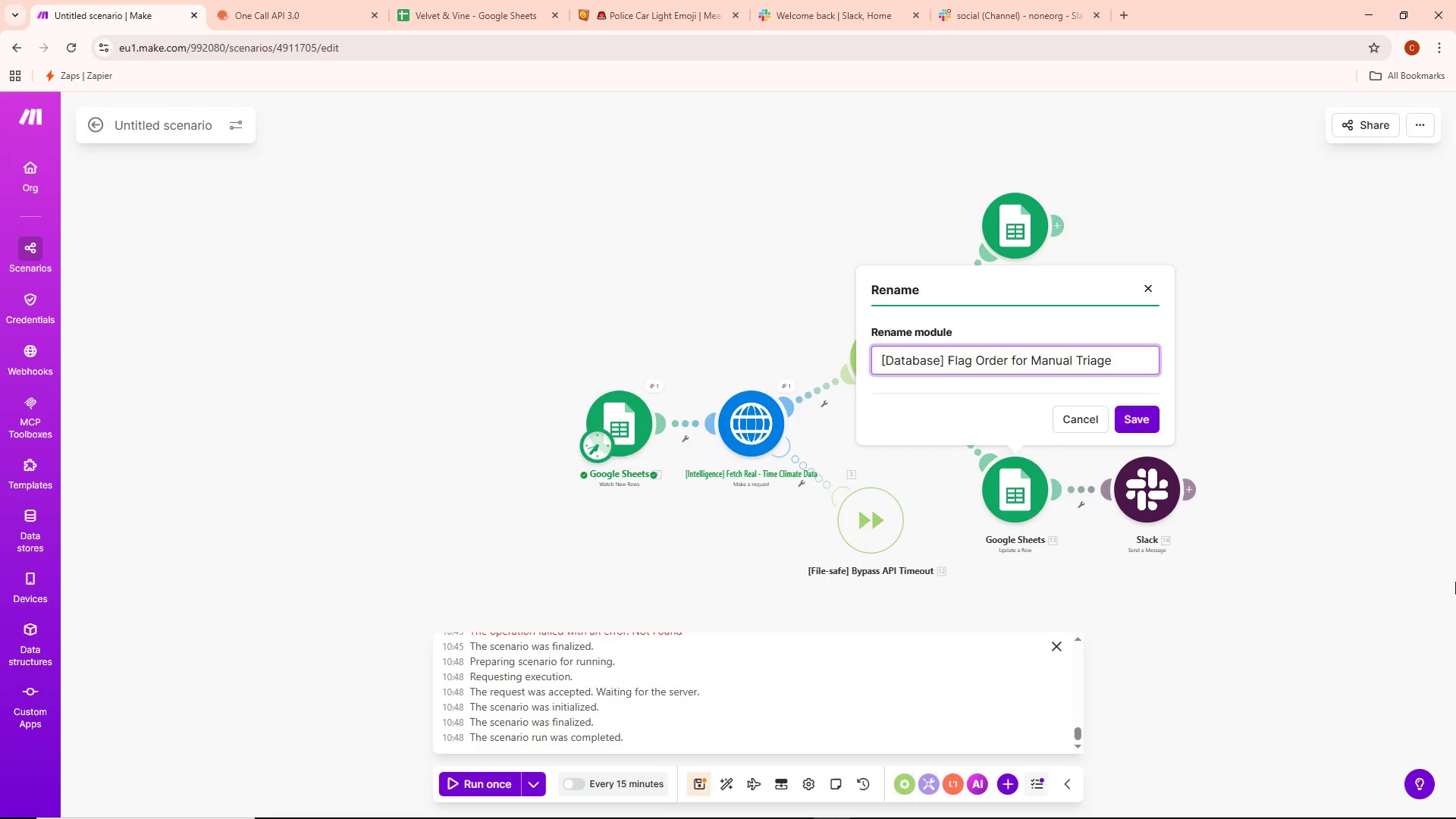 
left_click([1149, 422])
 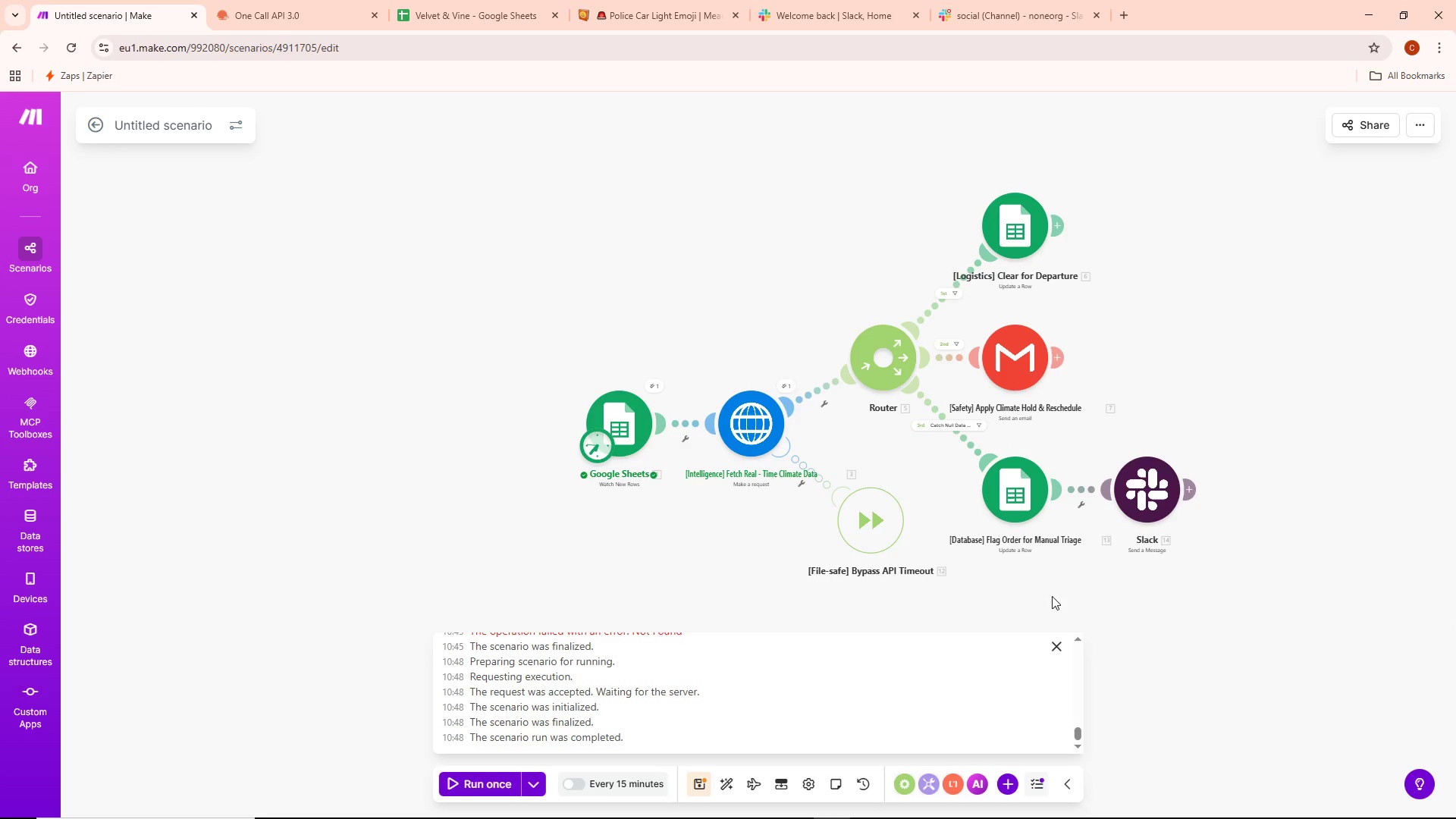 
scroll: coordinate [1067, 608], scroll_direction: down, amount: 1.0
 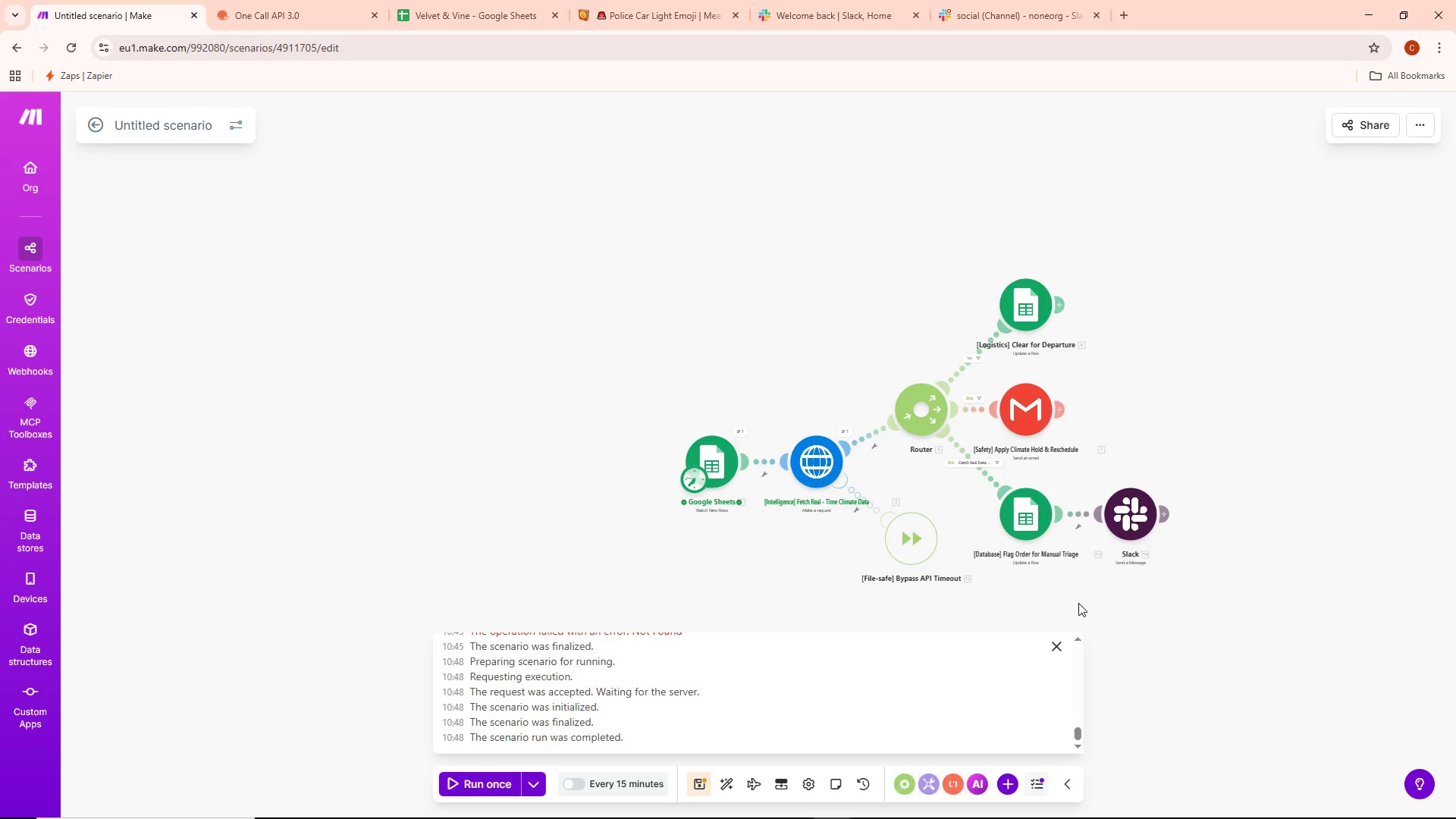 
scroll: coordinate [1078, 603], scroll_direction: up, amount: 2.0
 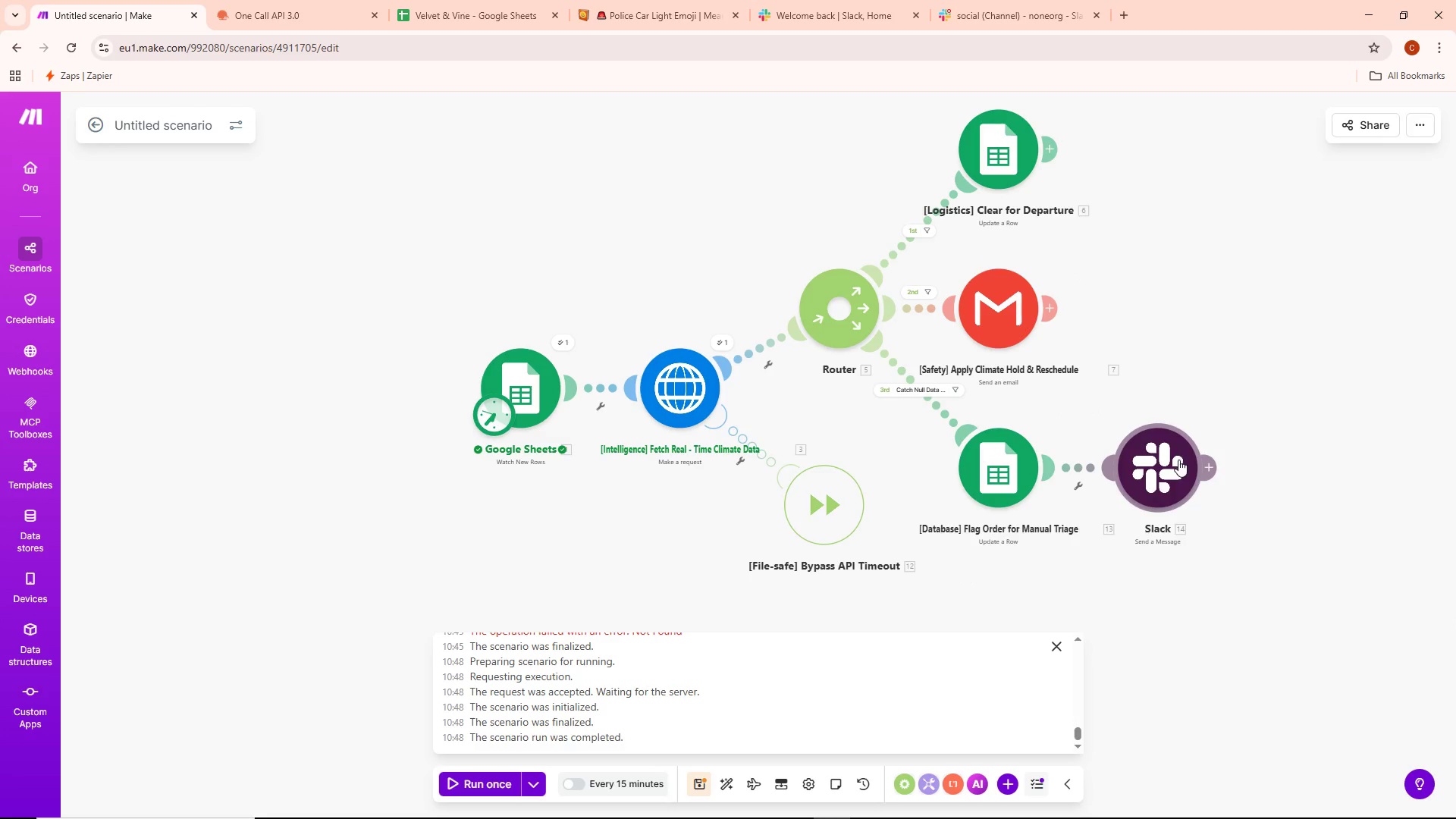 
right_click([1178, 460])
 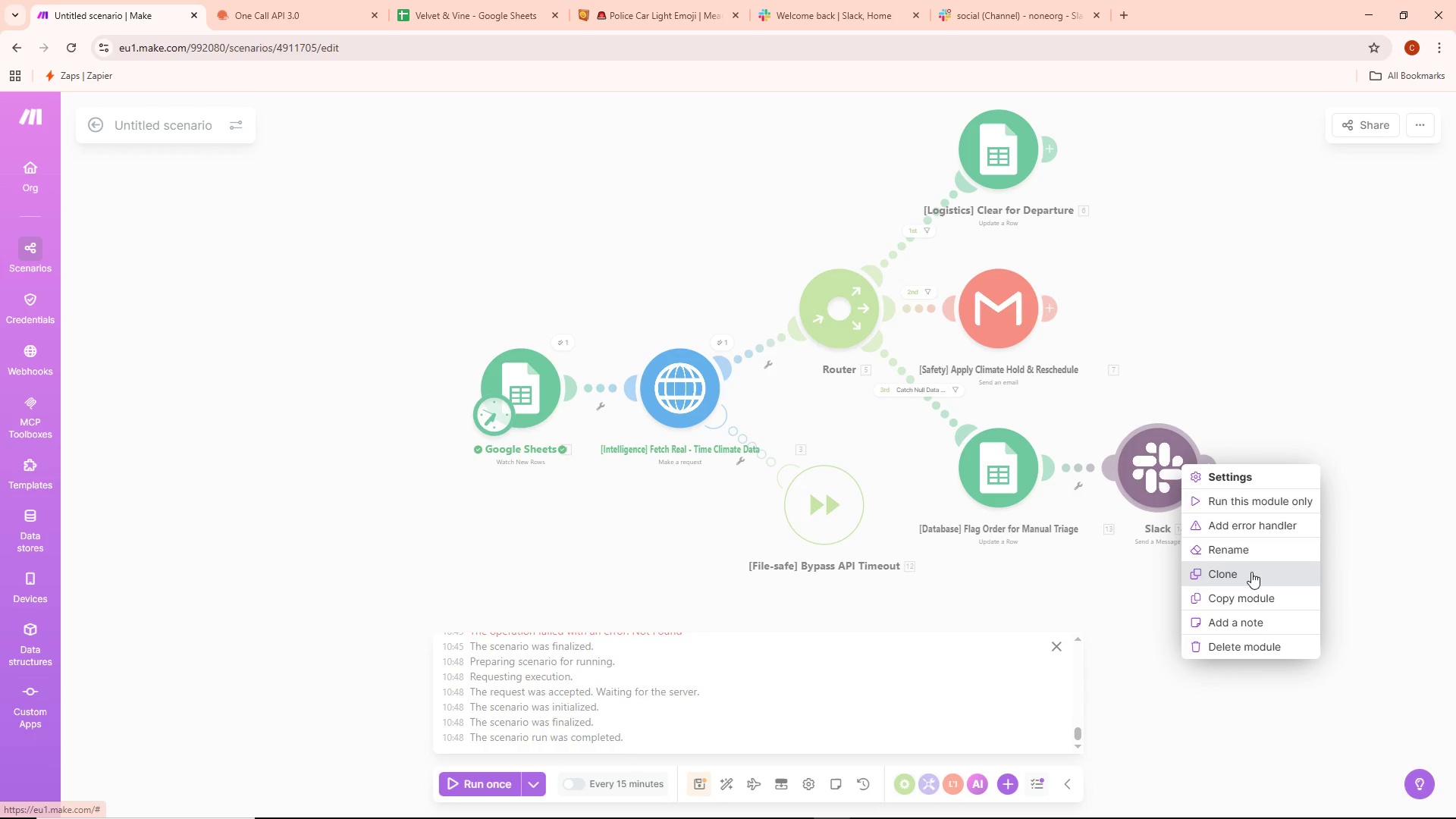 
left_click([1250, 542])
 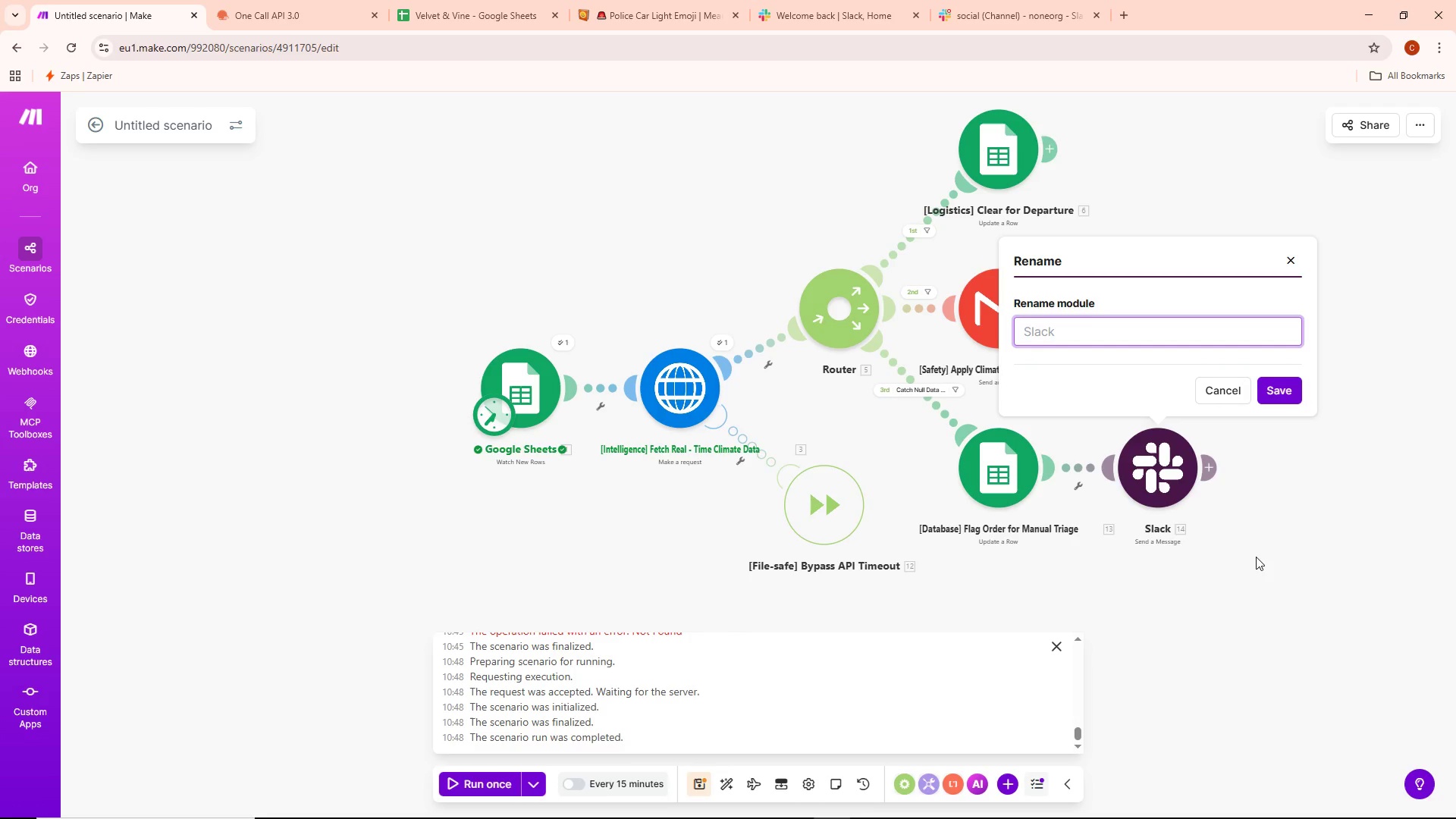 
key(Alt+AltLeft)
 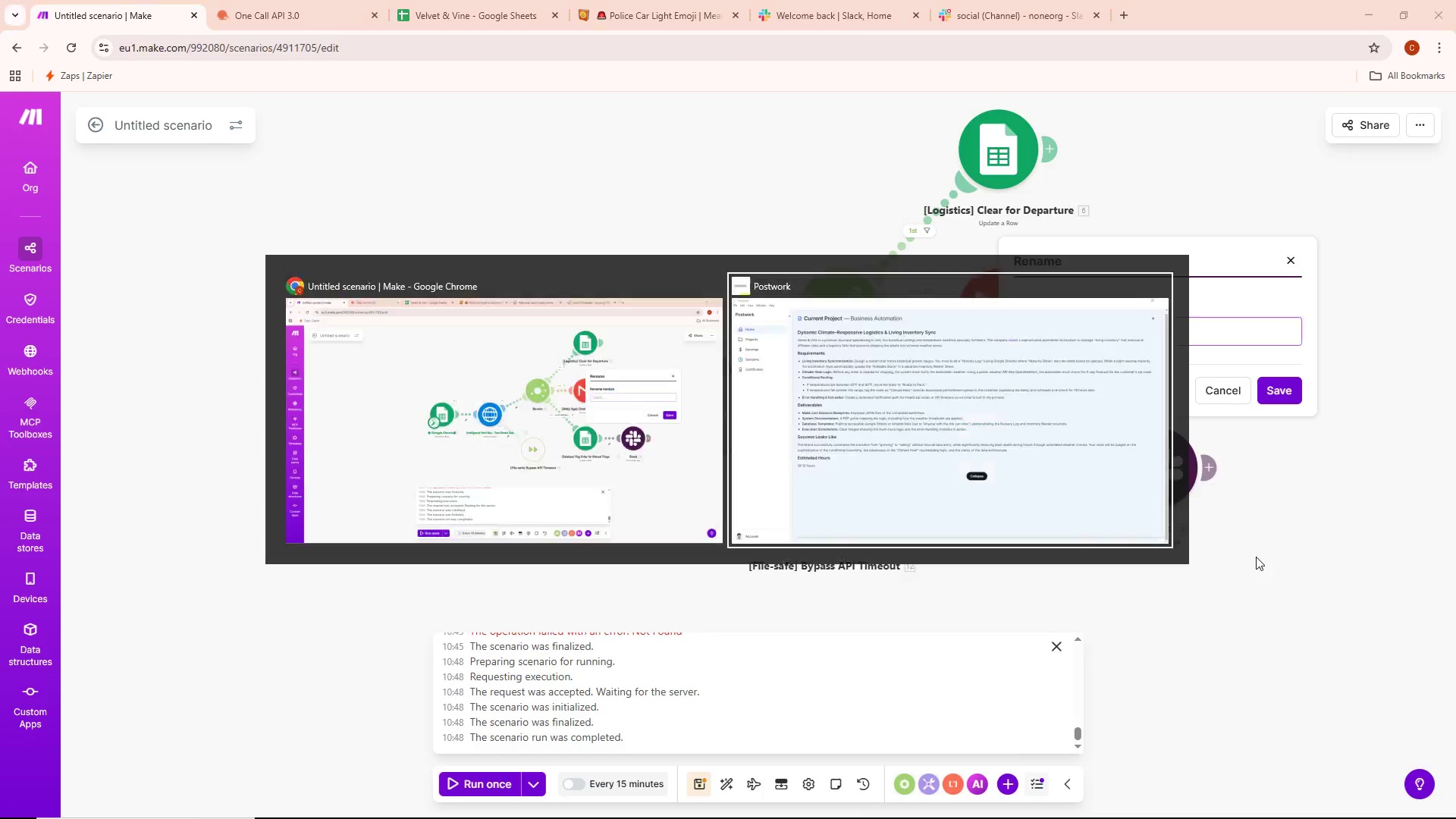 
key(Alt+Tab)